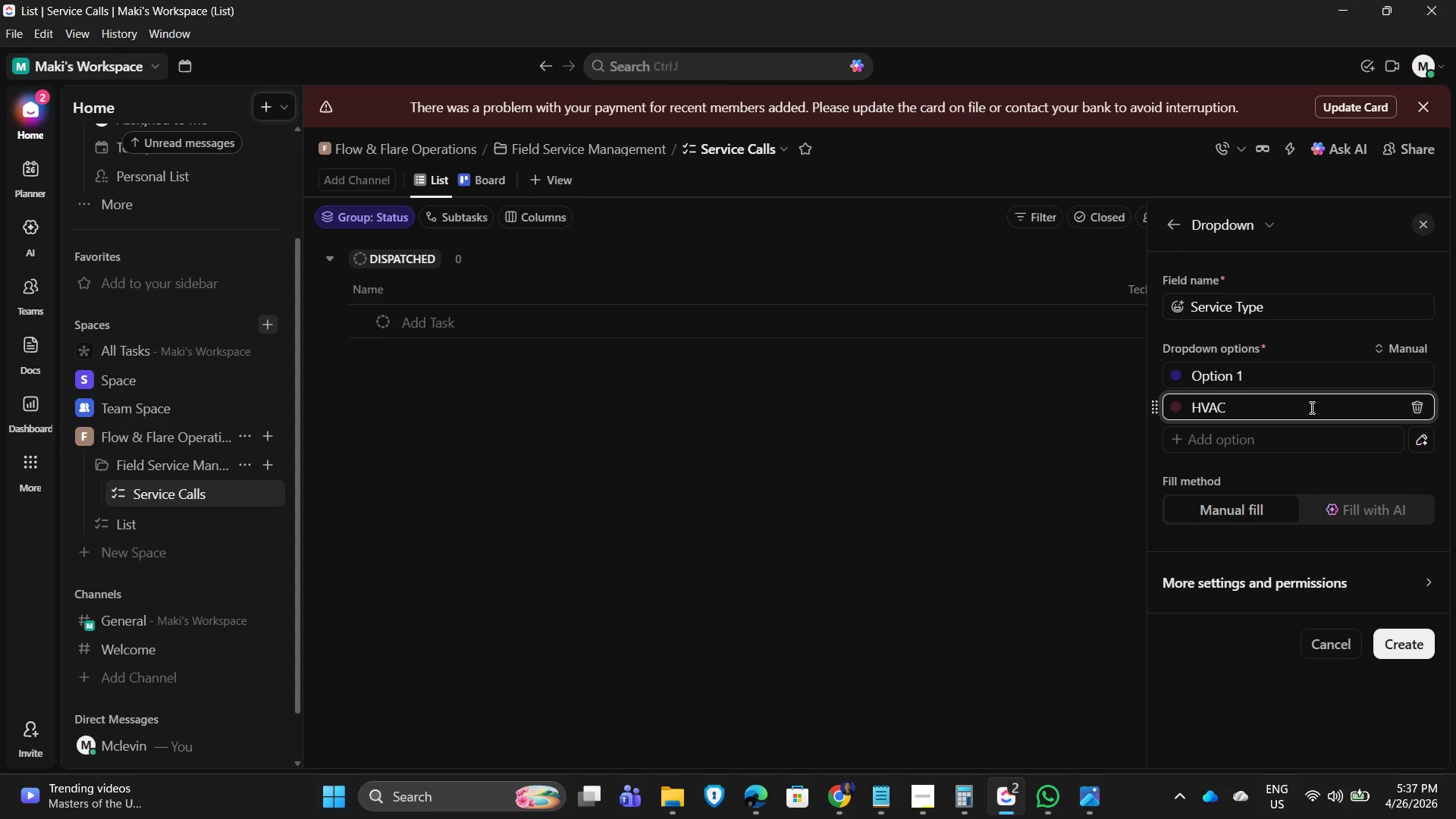 
key(Enter)
 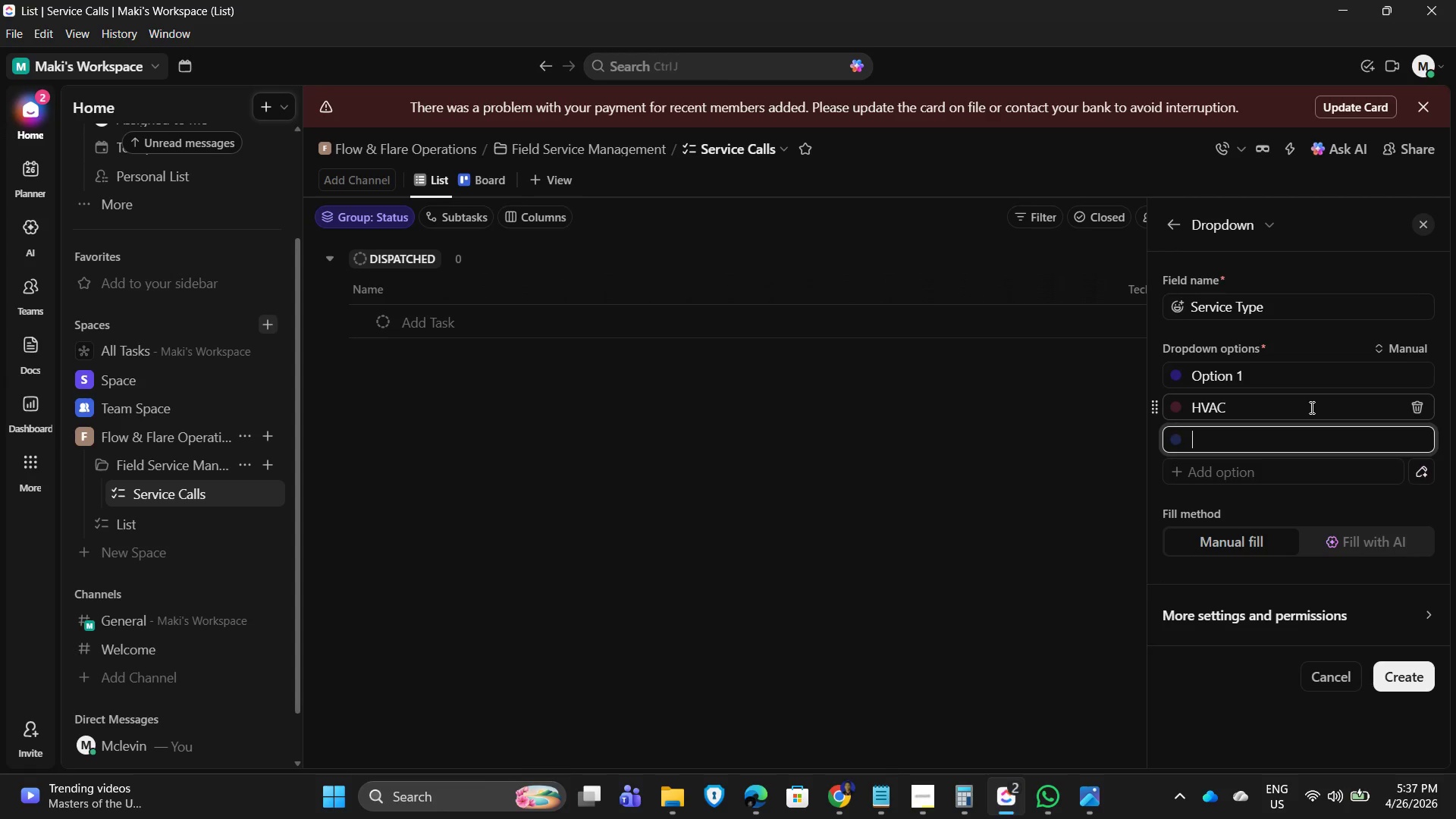 
type(Plumbing)
 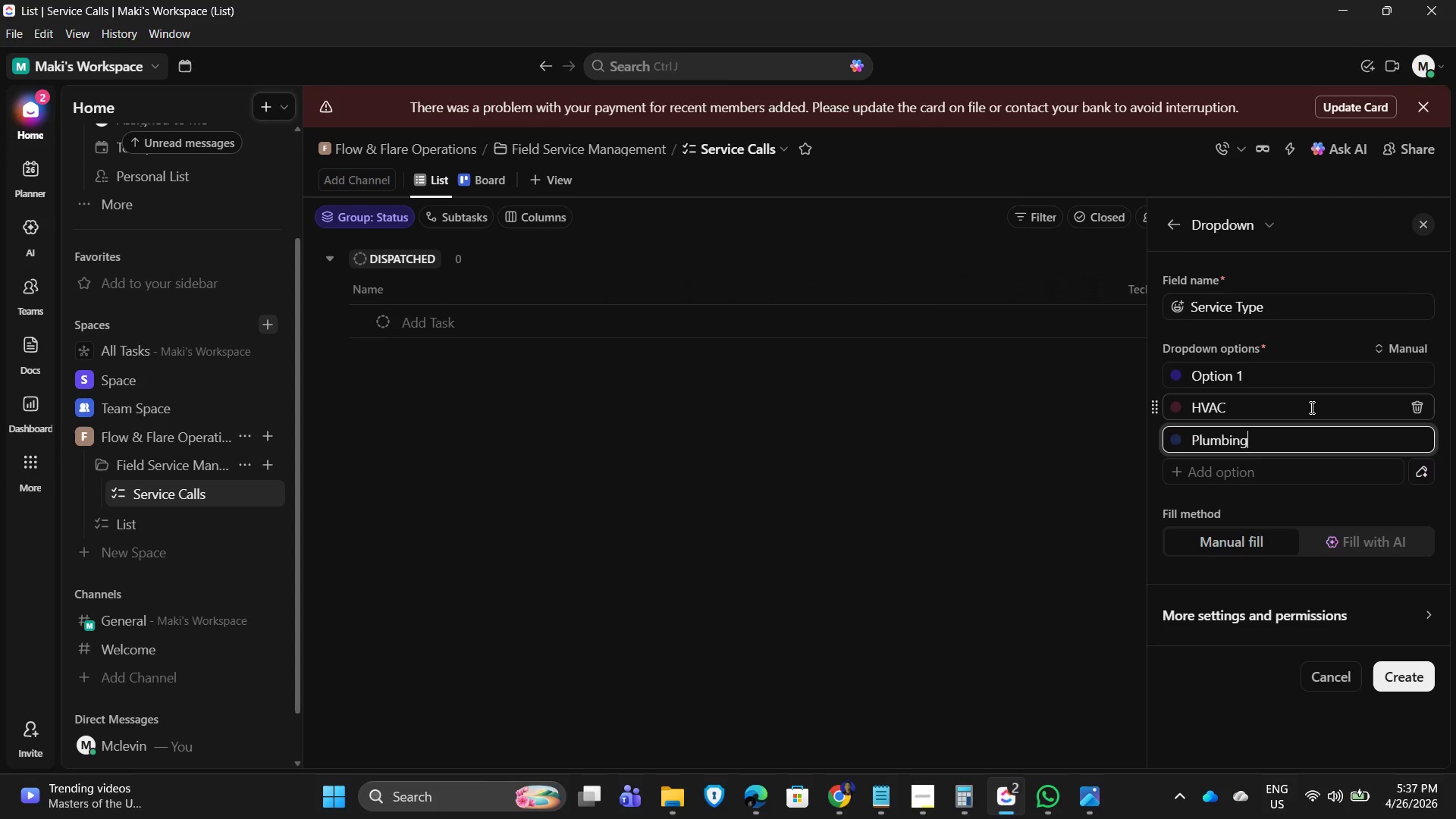 
key(Enter)
 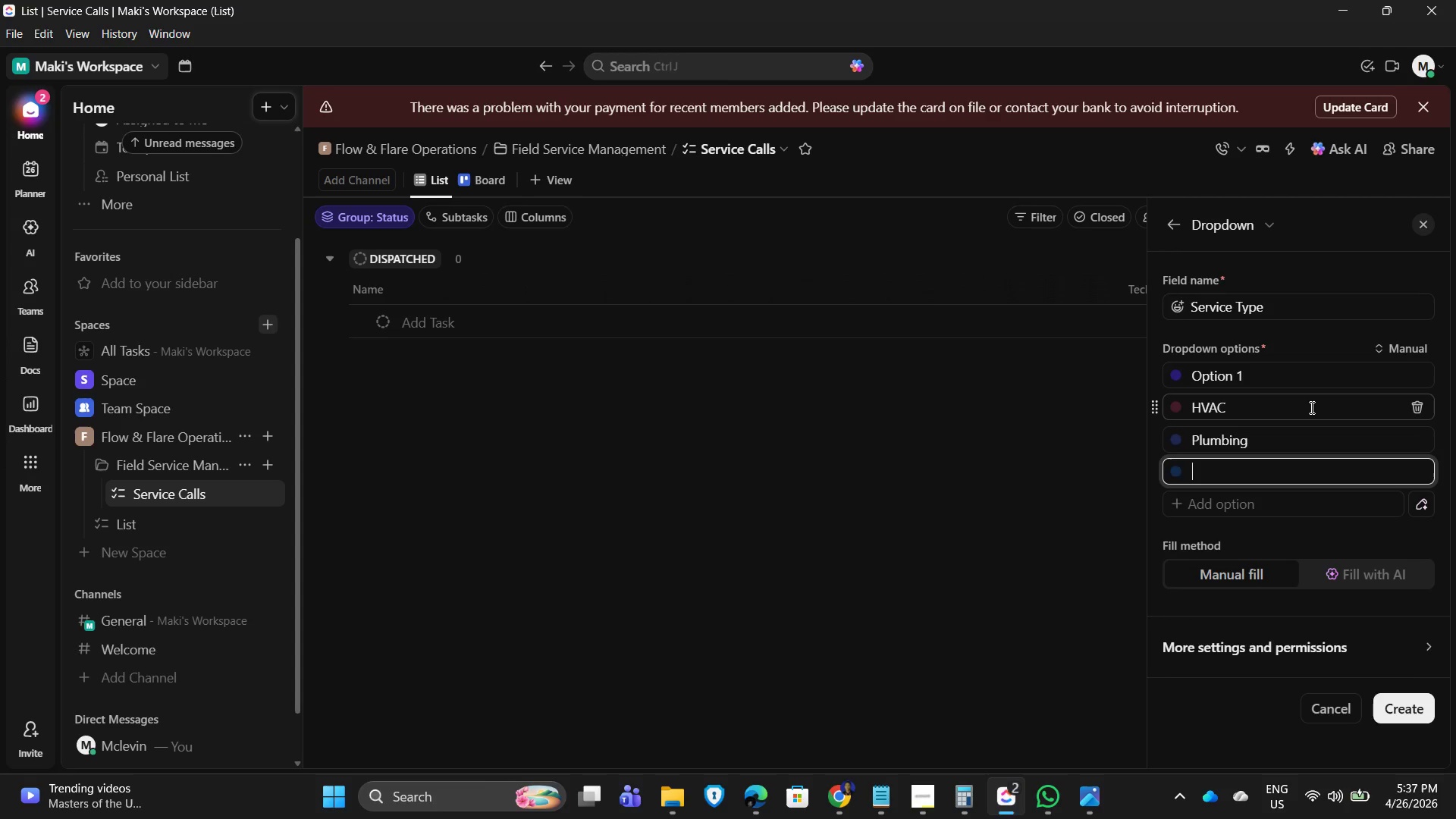 
type(Electrical)
 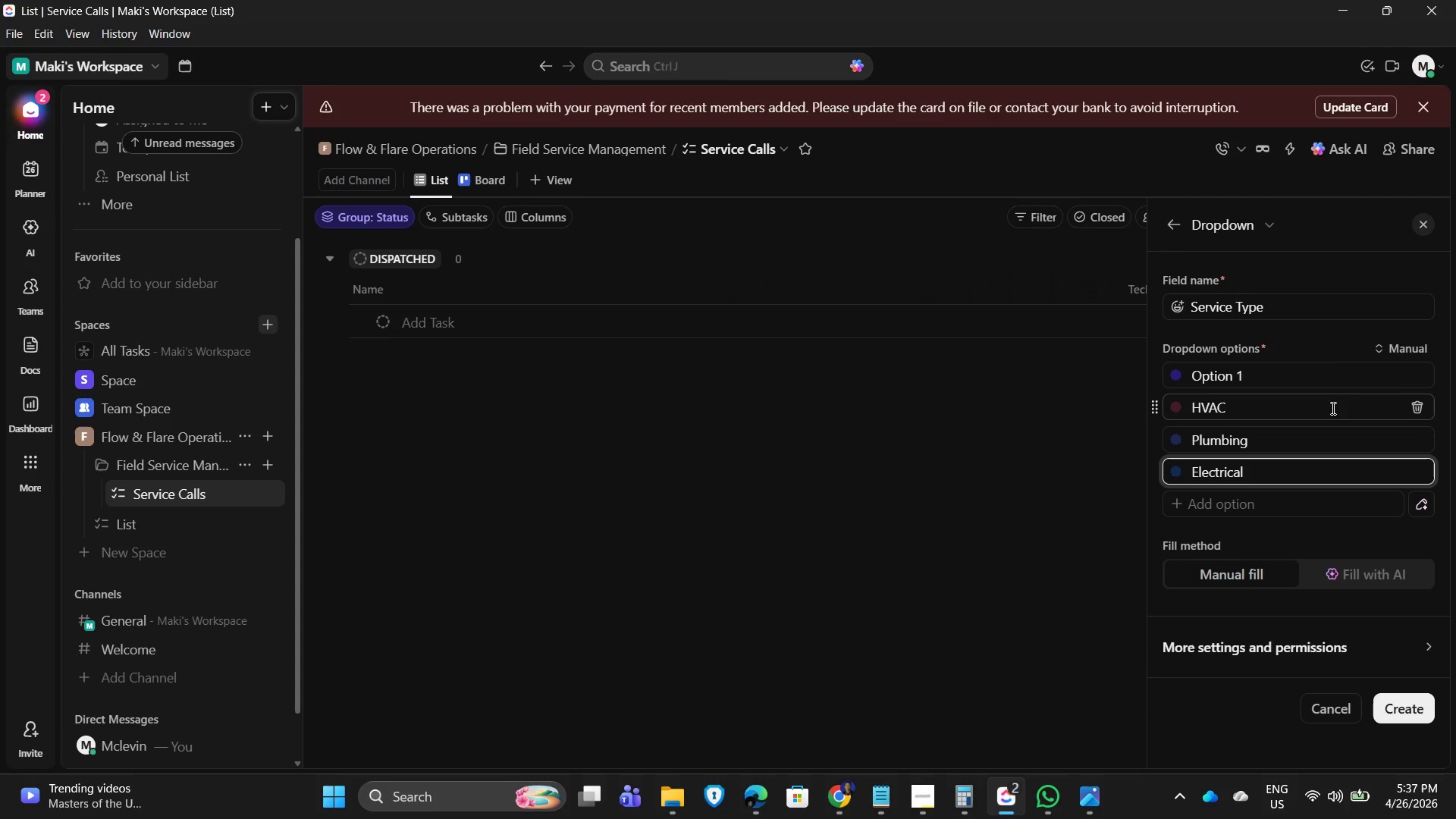 
left_click([1420, 379])
 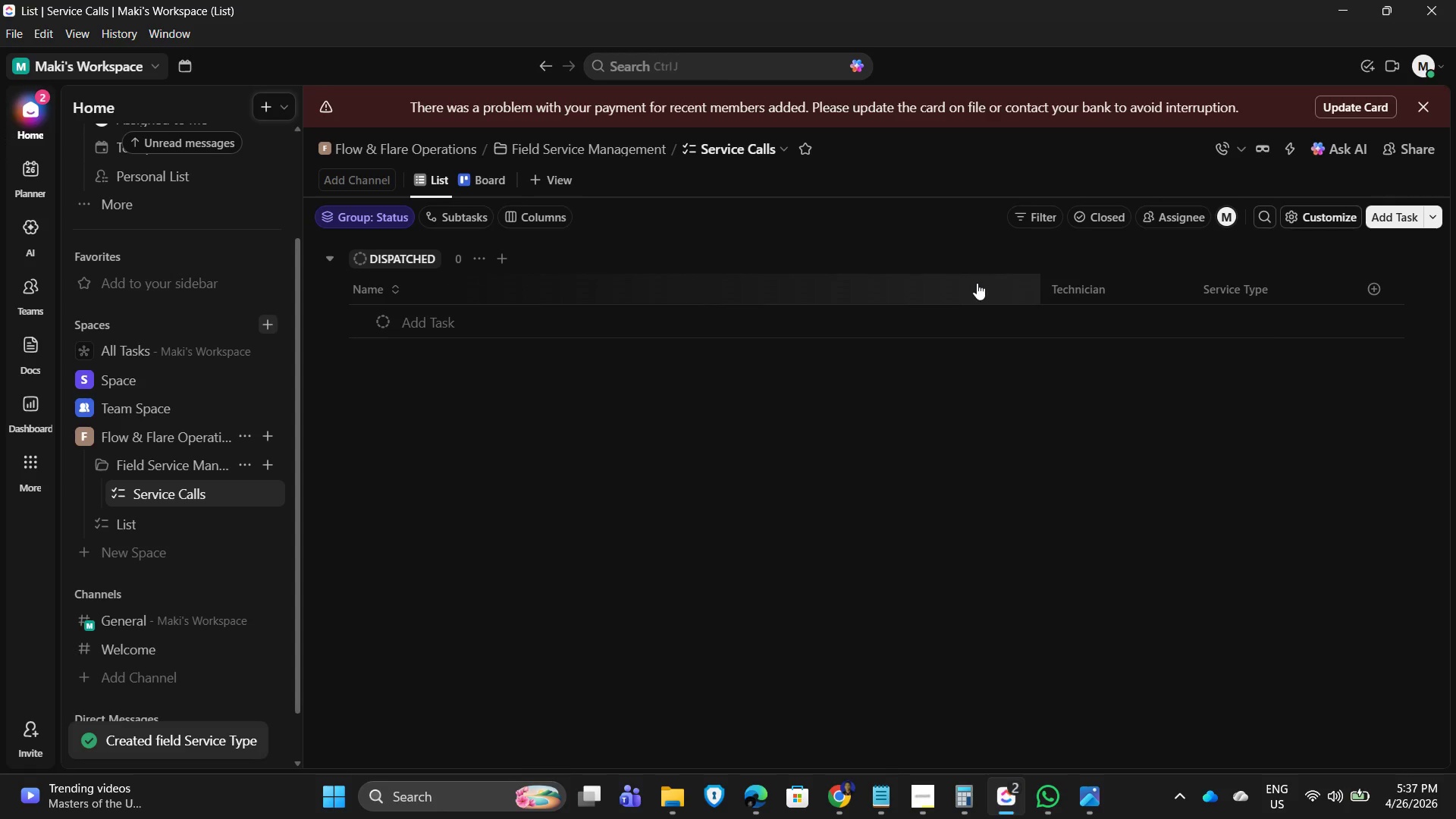 
left_click([1368, 294])
 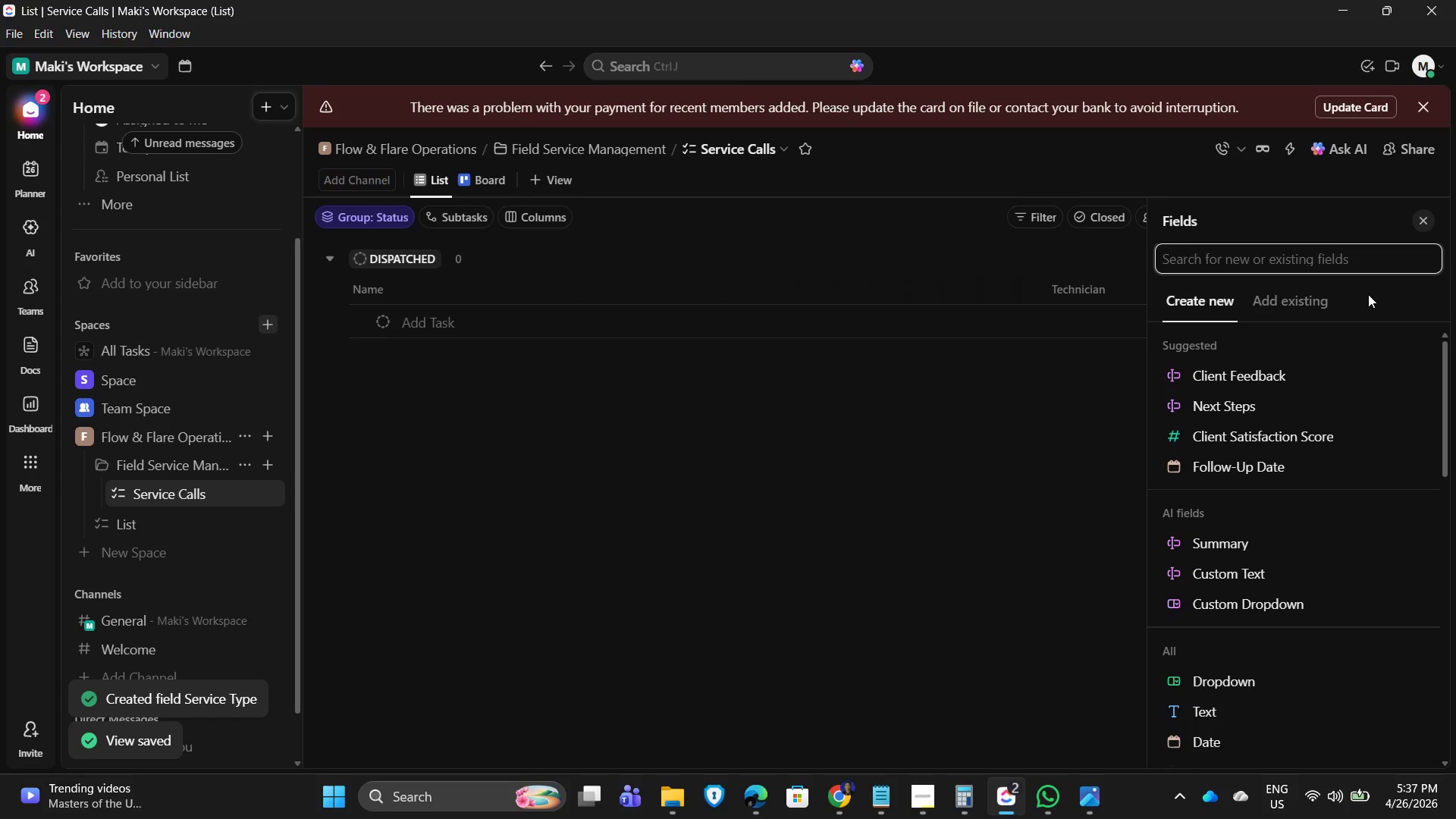 
type(curren)
 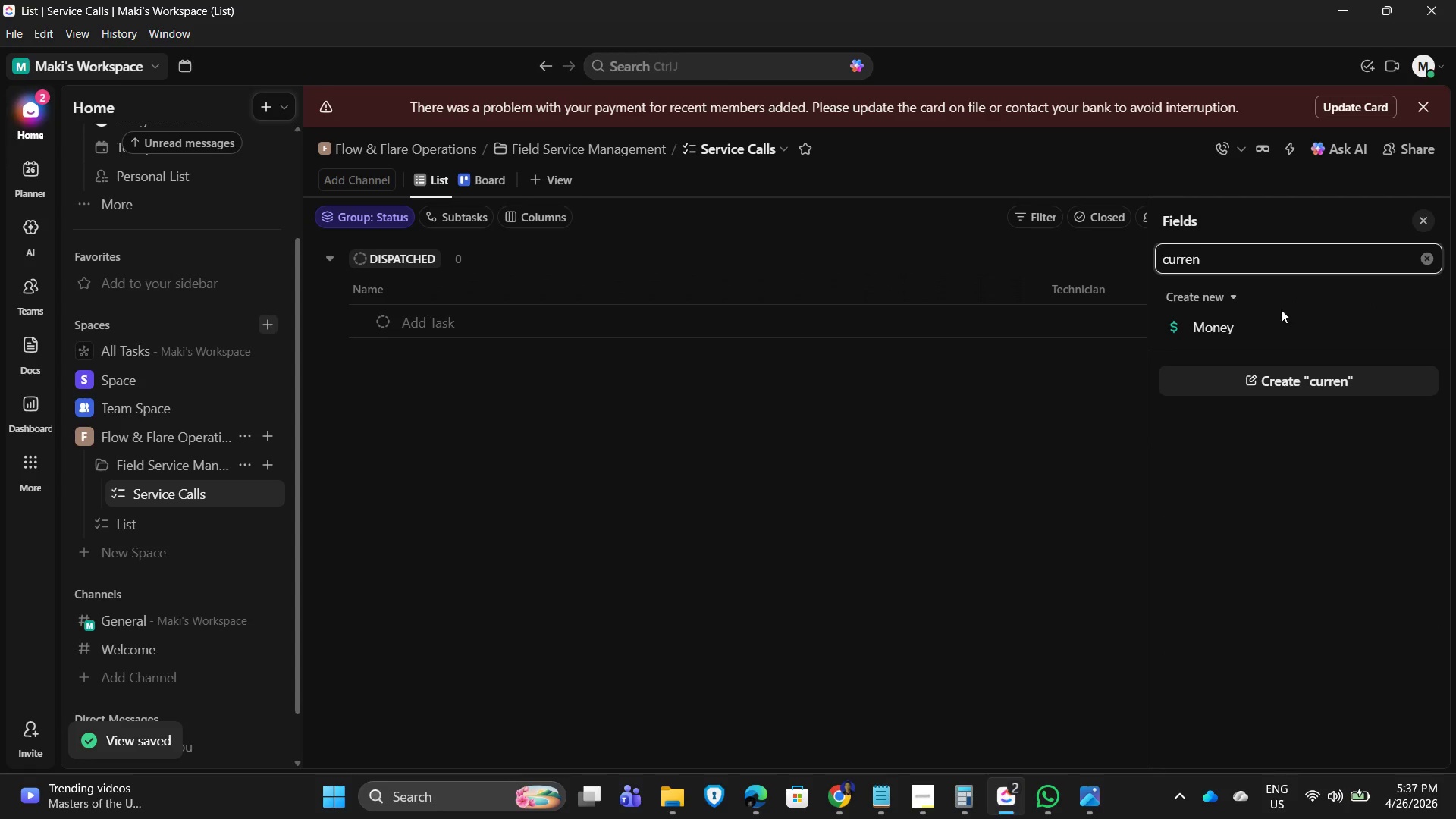 
left_click([1234, 324])
 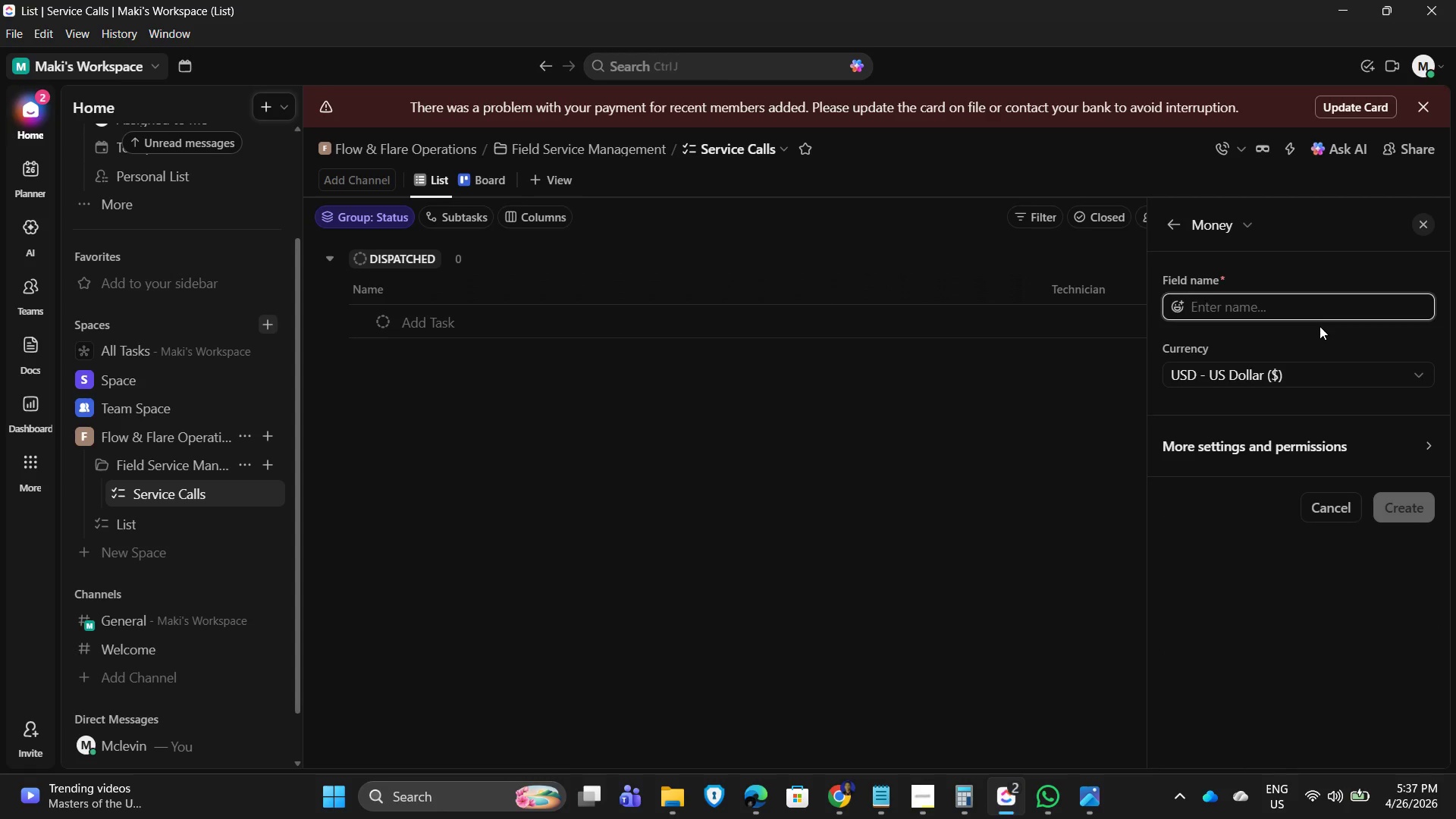 
type(USD)
key(Backspace)
key(Backspace)
key(Backspace)
key(Backspace)
key(Backspace)
key(Backspace)
key(Backspace)
key(Backspace)
type(Matr)
key(Backspace)
type(erial Cost)
 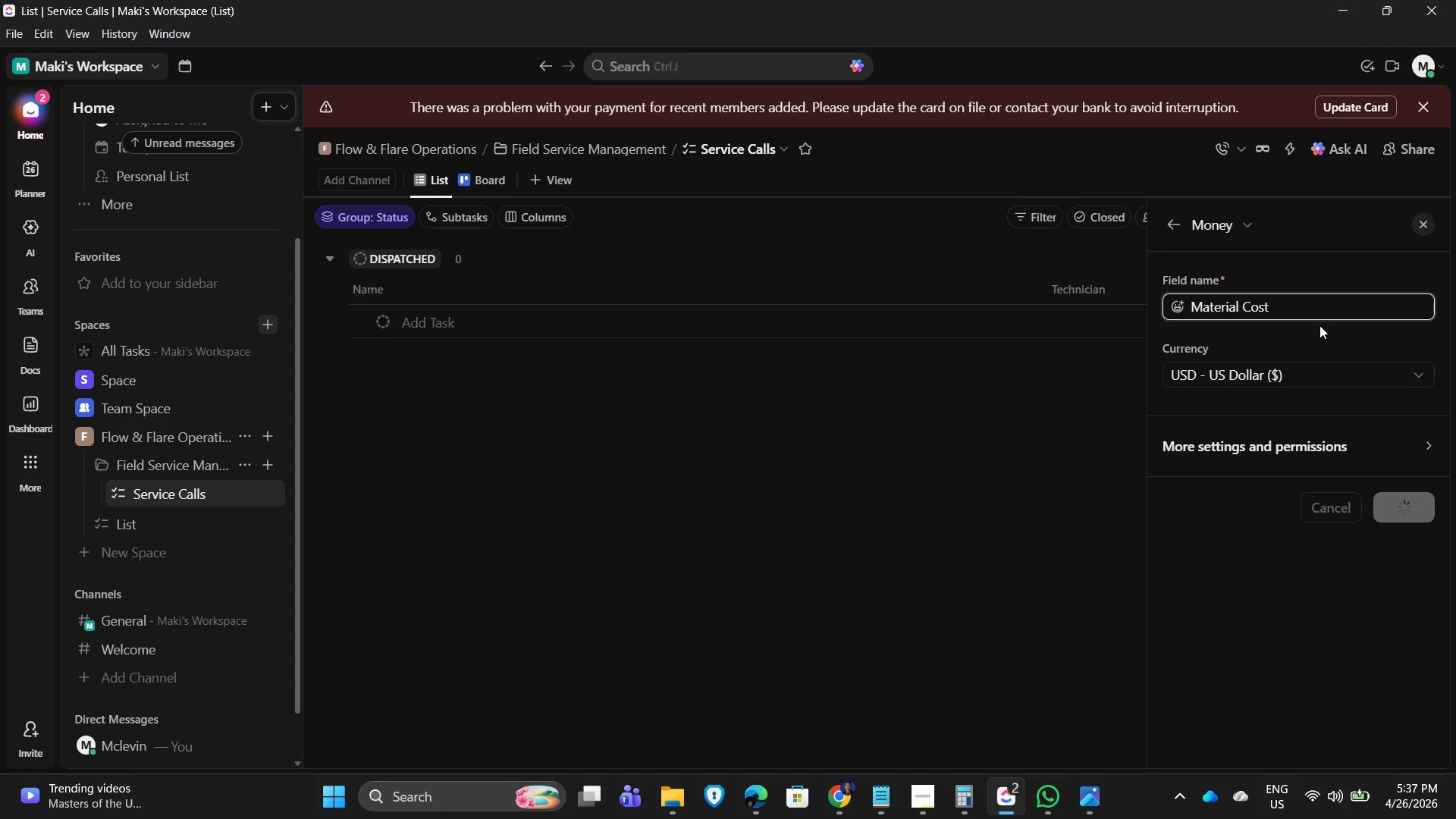 
 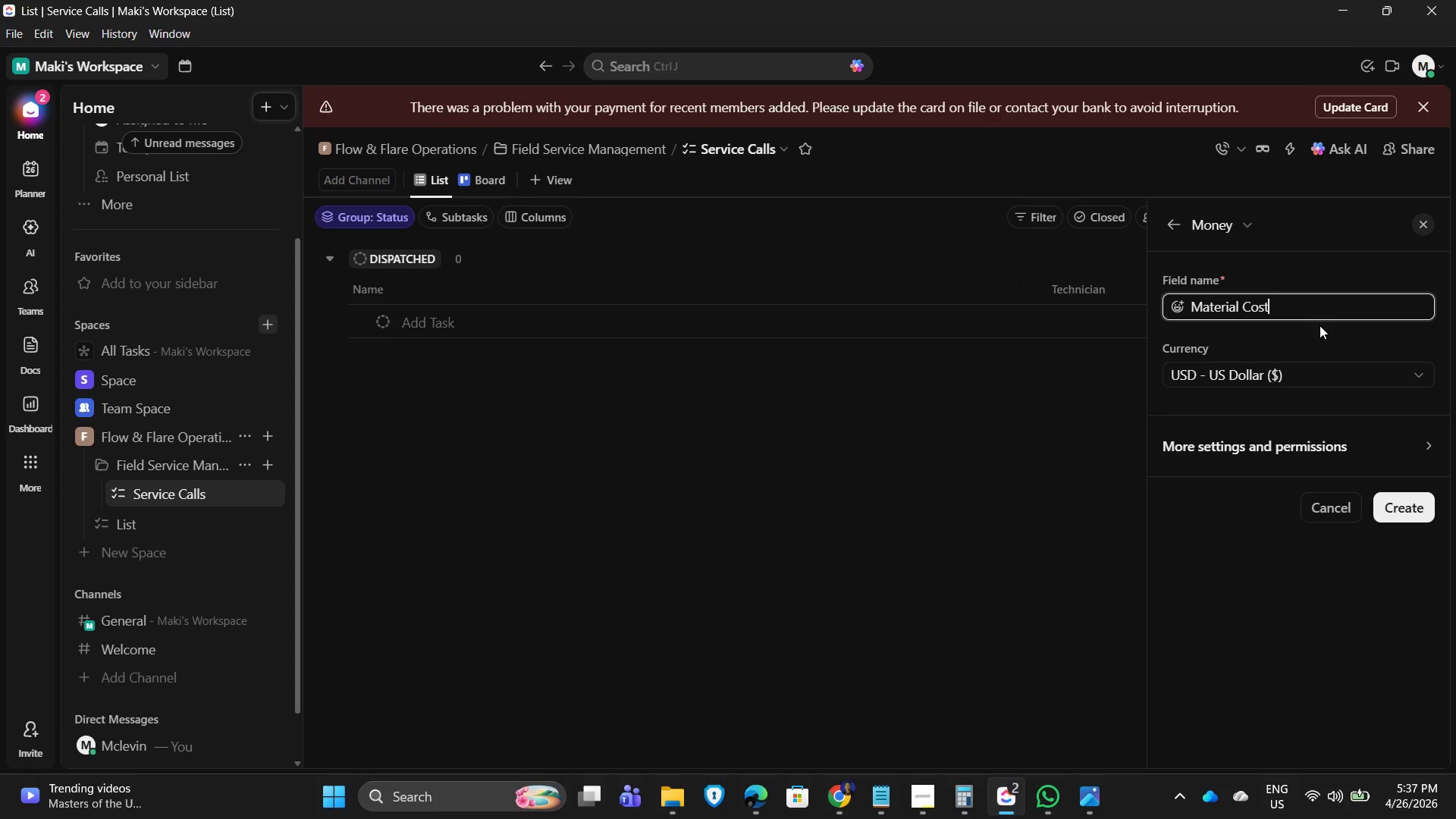 
key(Enter)
 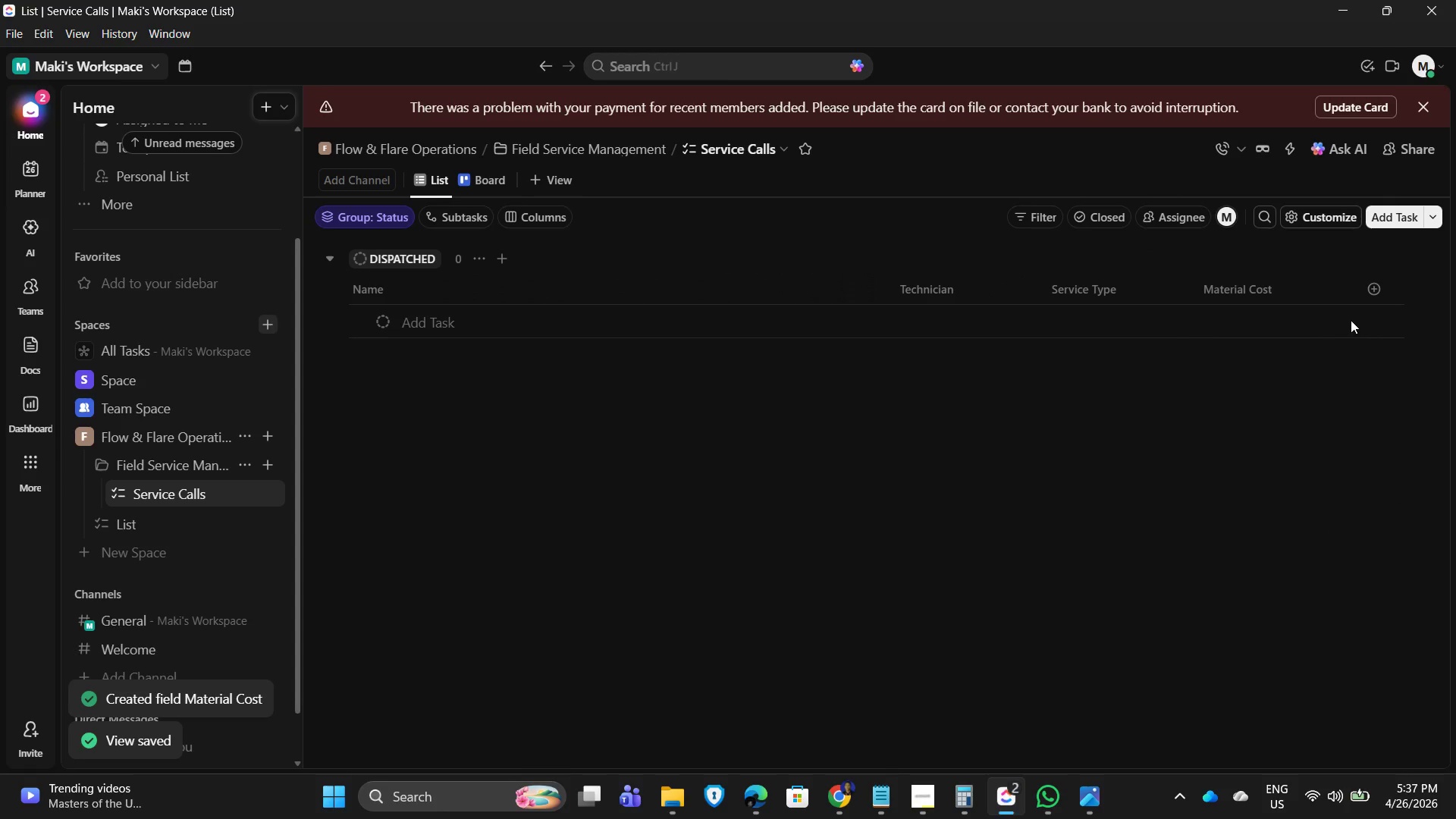 
left_click([1374, 291])
 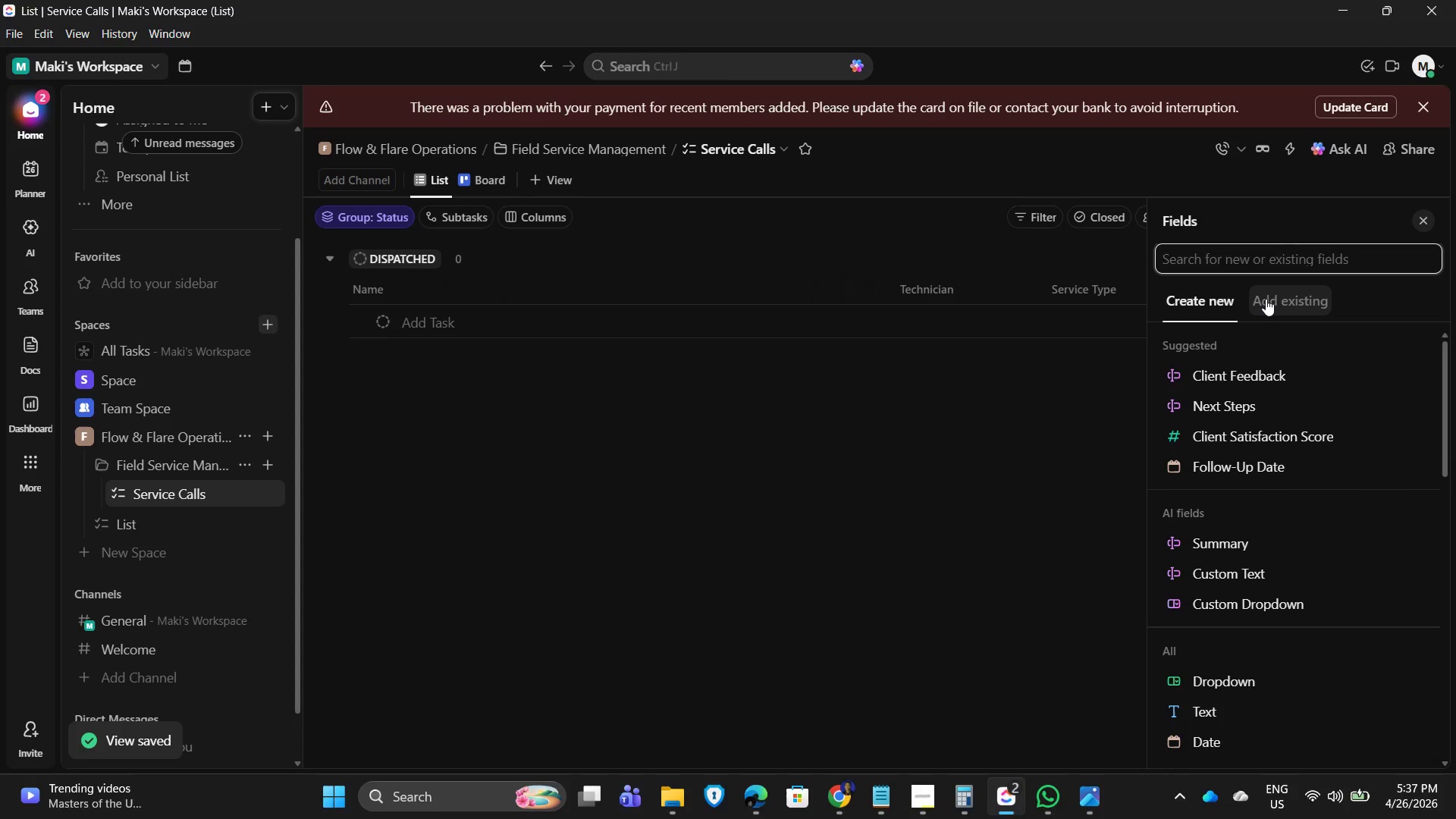 
wait(5.61)
 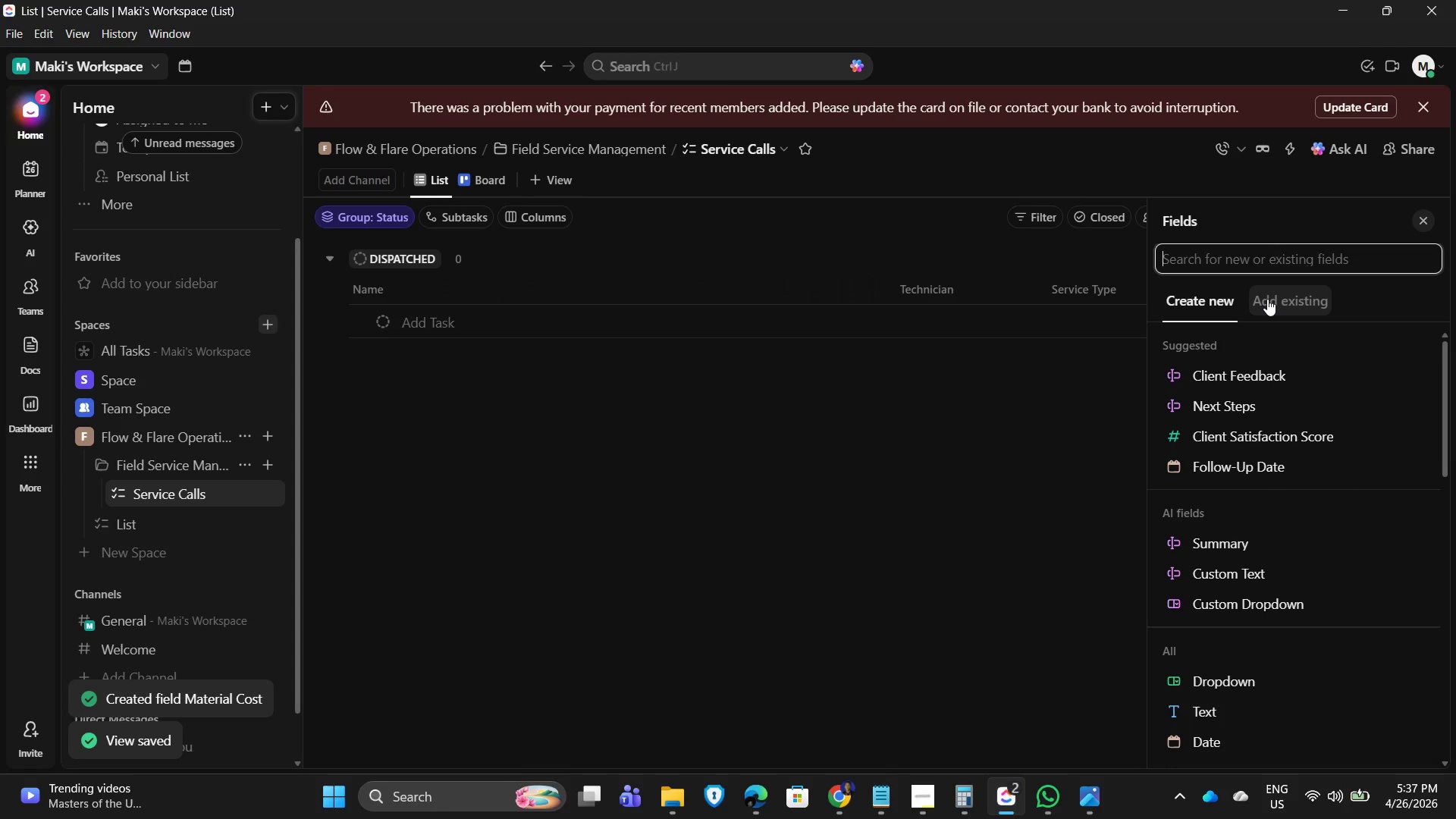 
type(tin)
key(Backspace)
type(m)
 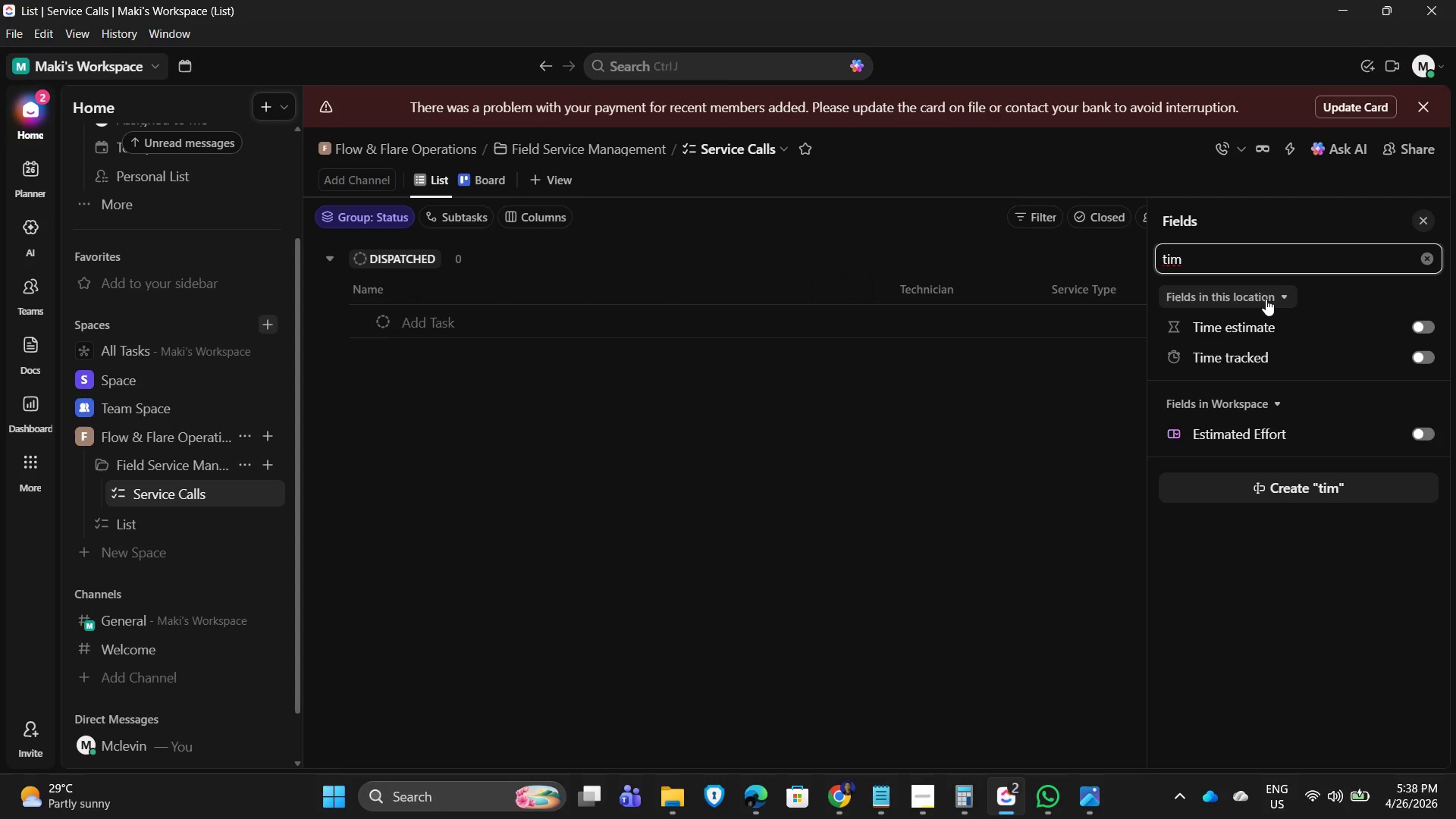 
wait(16.23)
 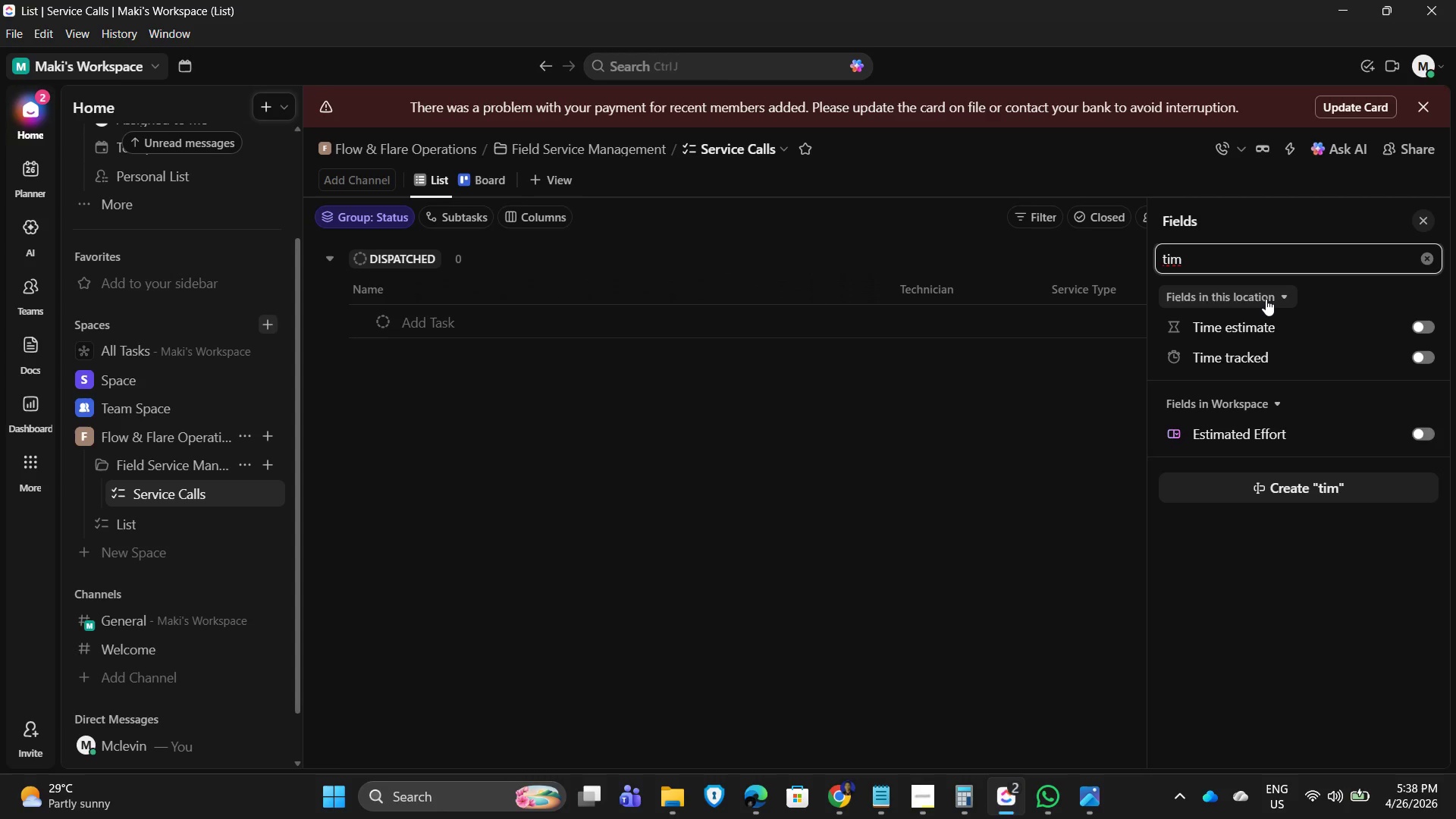 
left_click([1423, 330])
 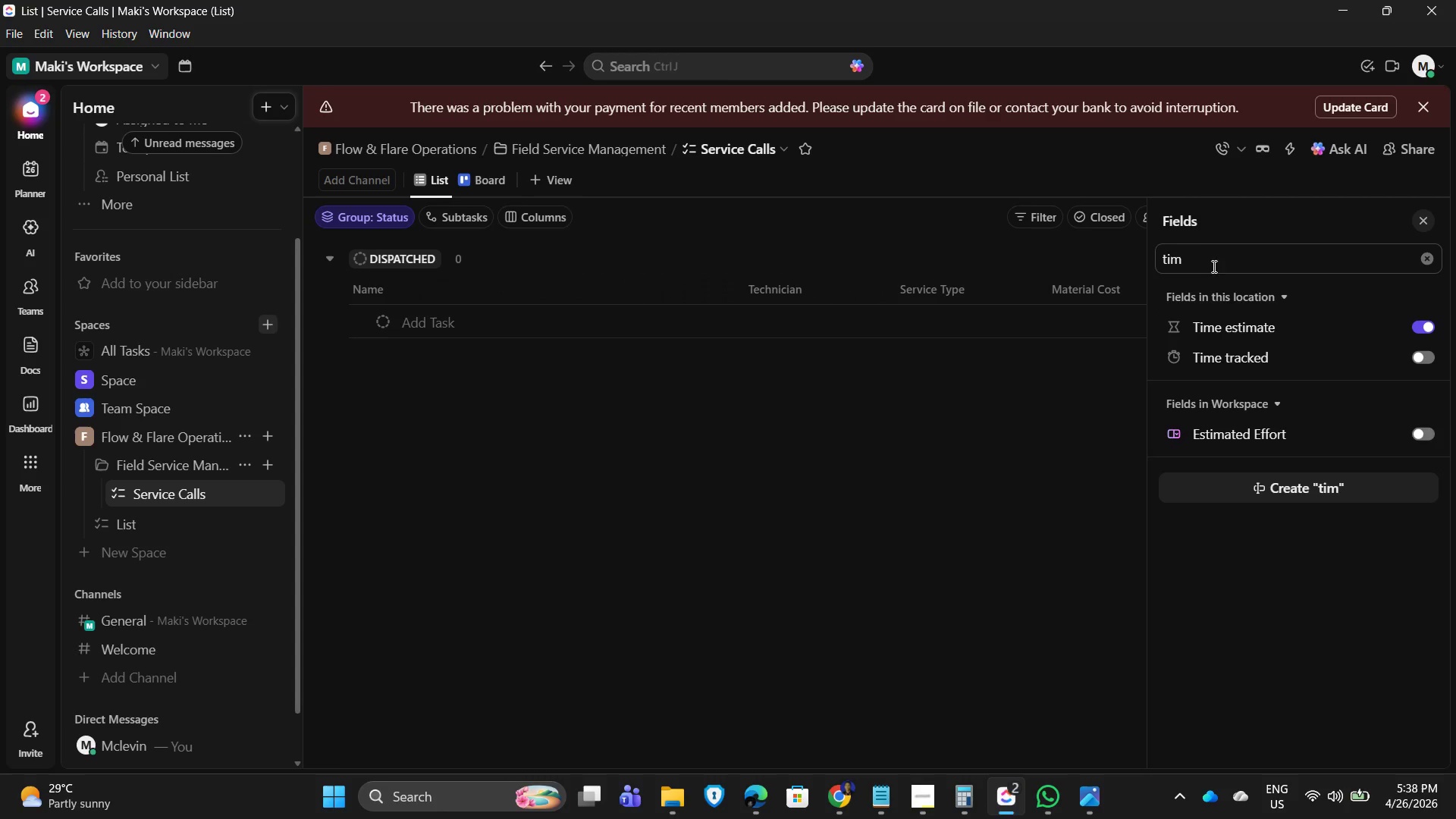 
left_click([1209, 268])
 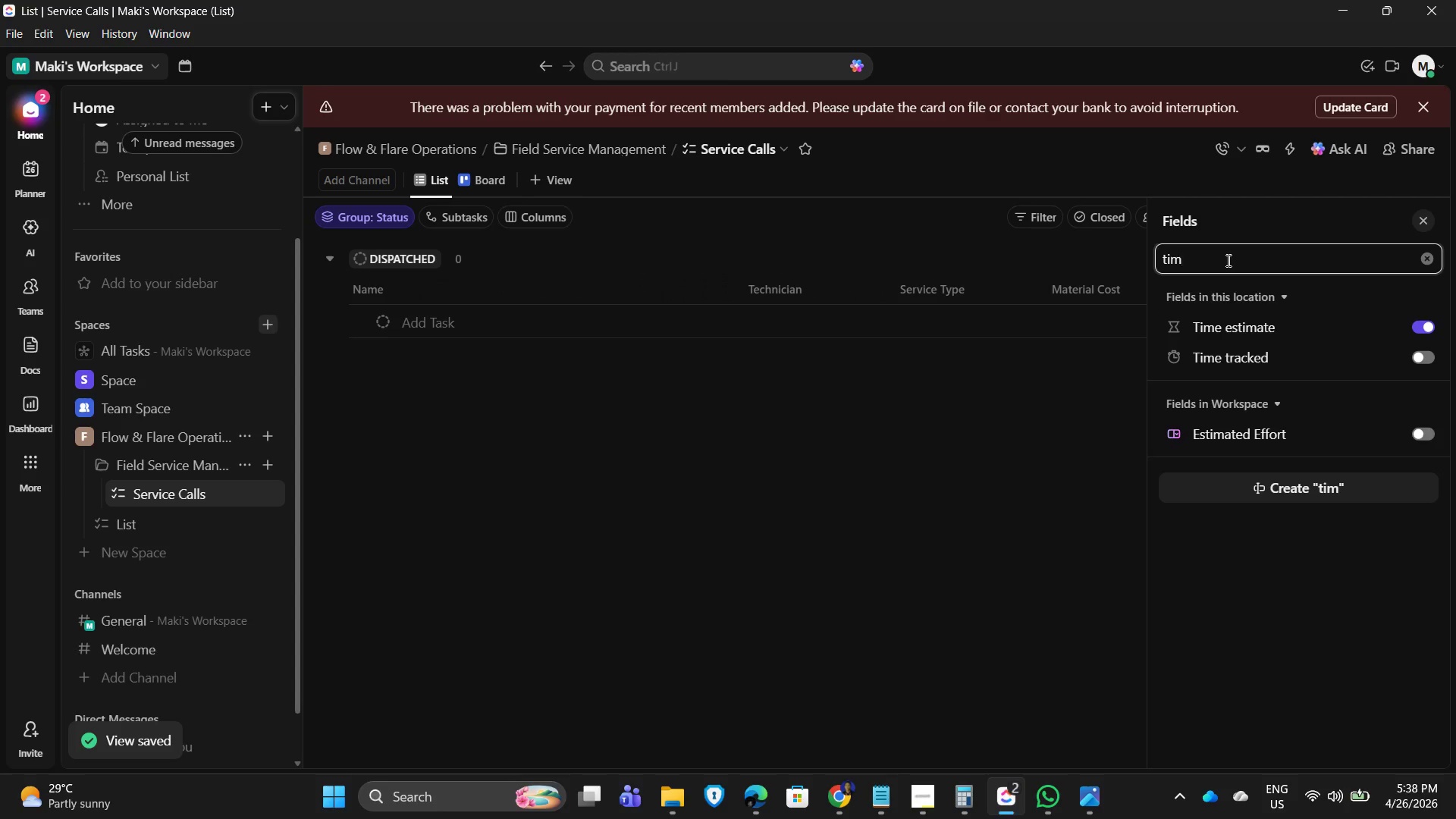 
key(Backspace)
key(Backspace)
key(Backspace)
type(Estimated Labou)
key(Backspace)
type(r Hours)
 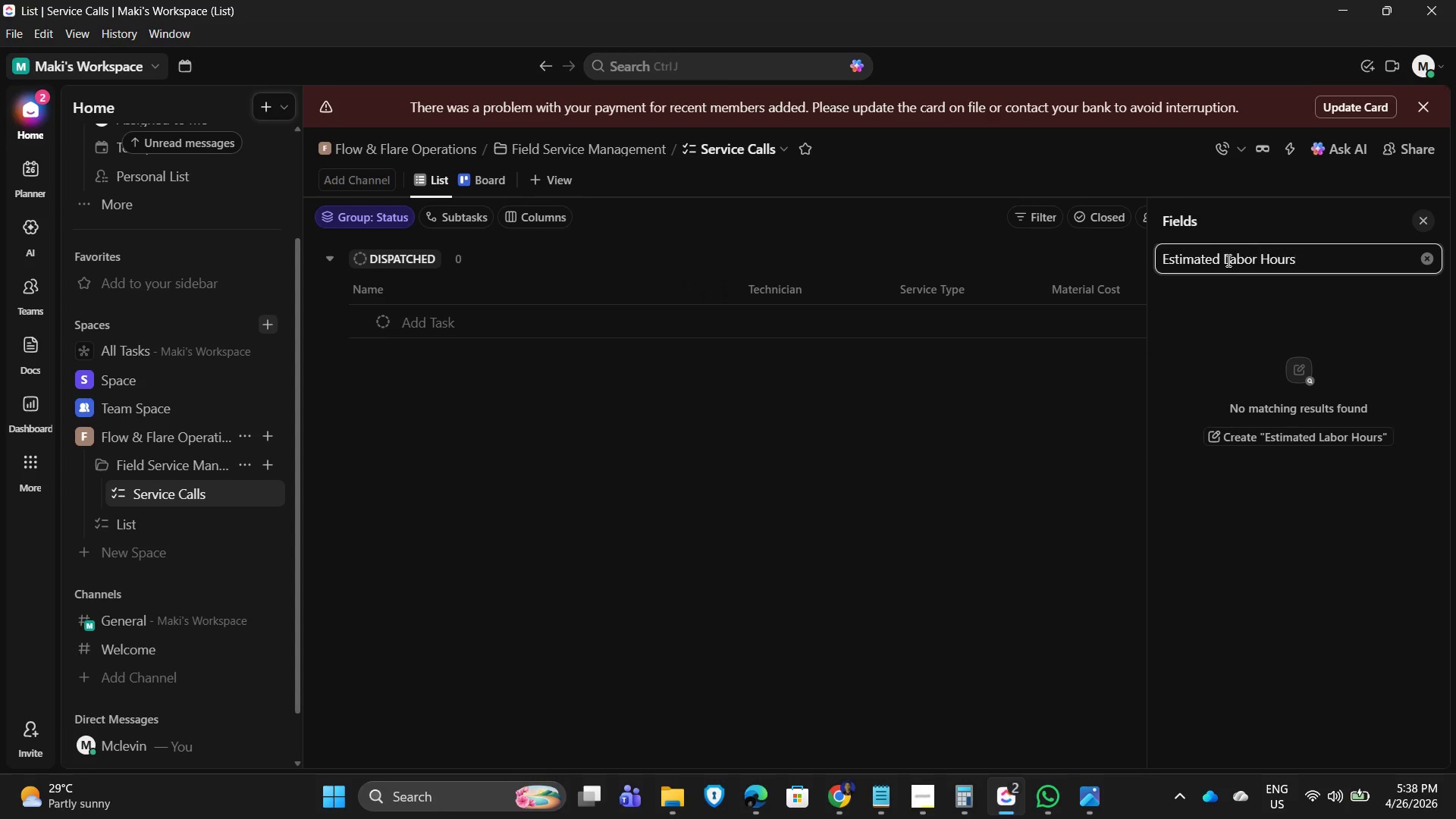 
key(Enter)
 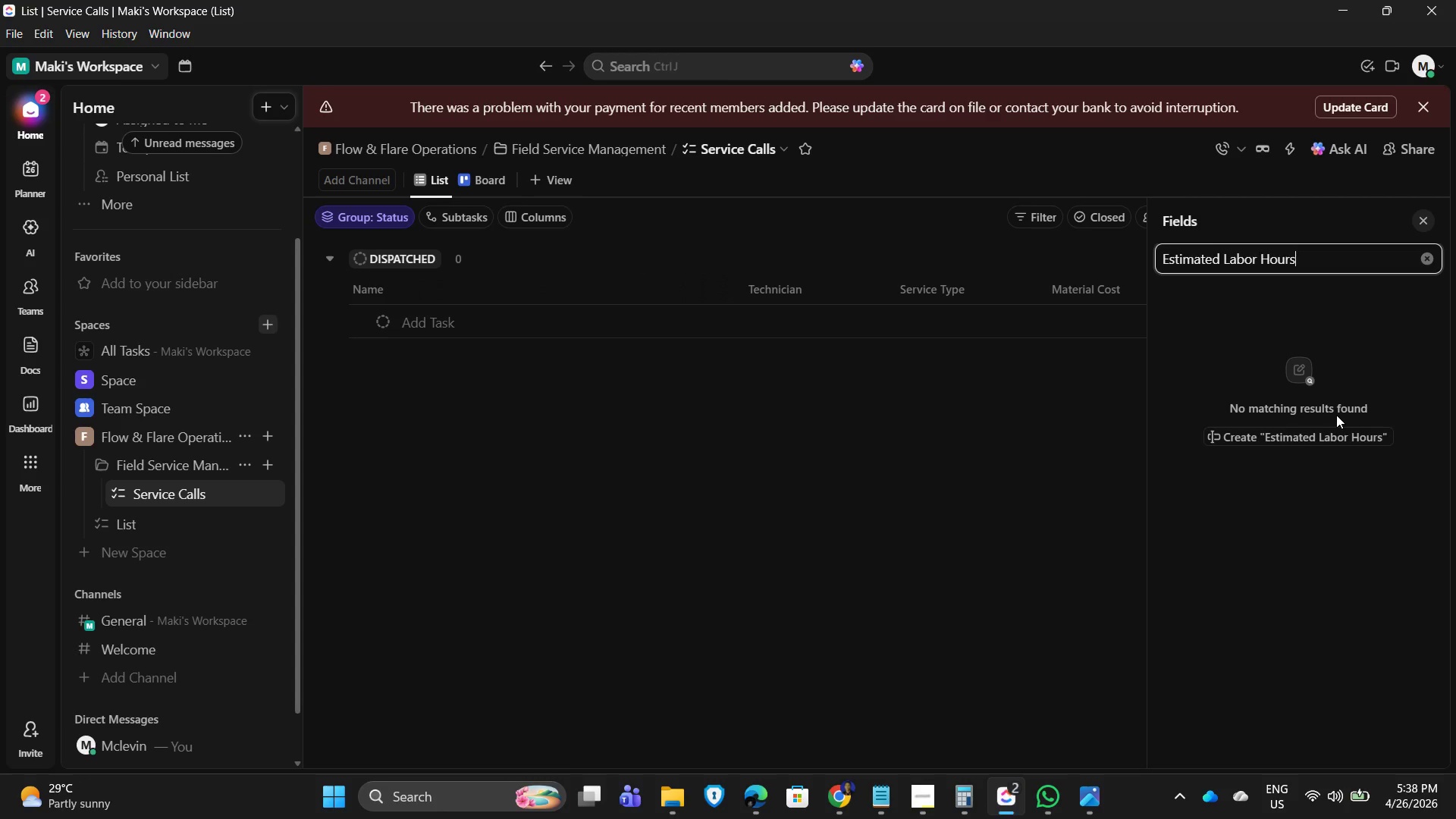 
left_click([1423, 261])
 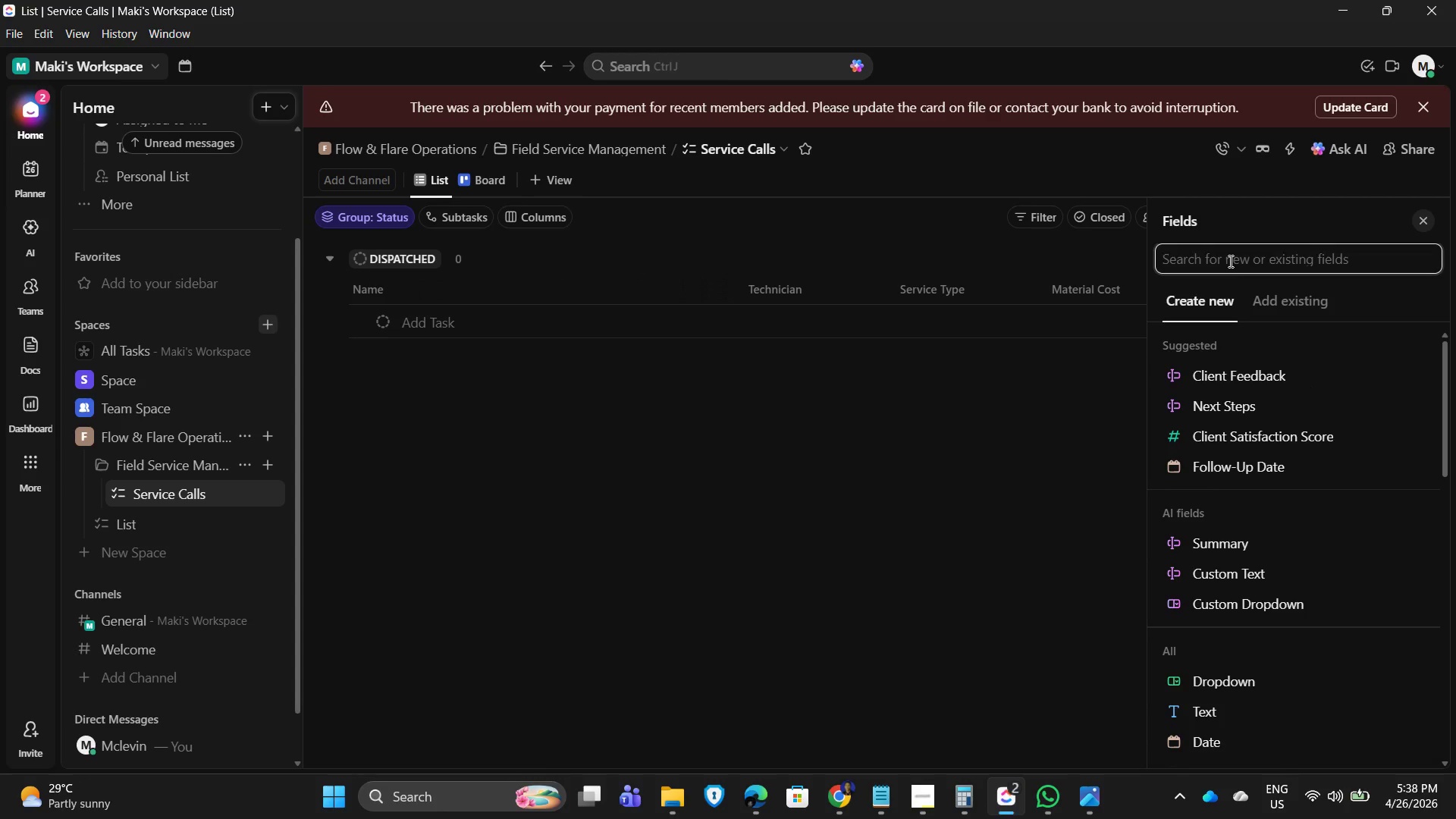 
type(esti)
 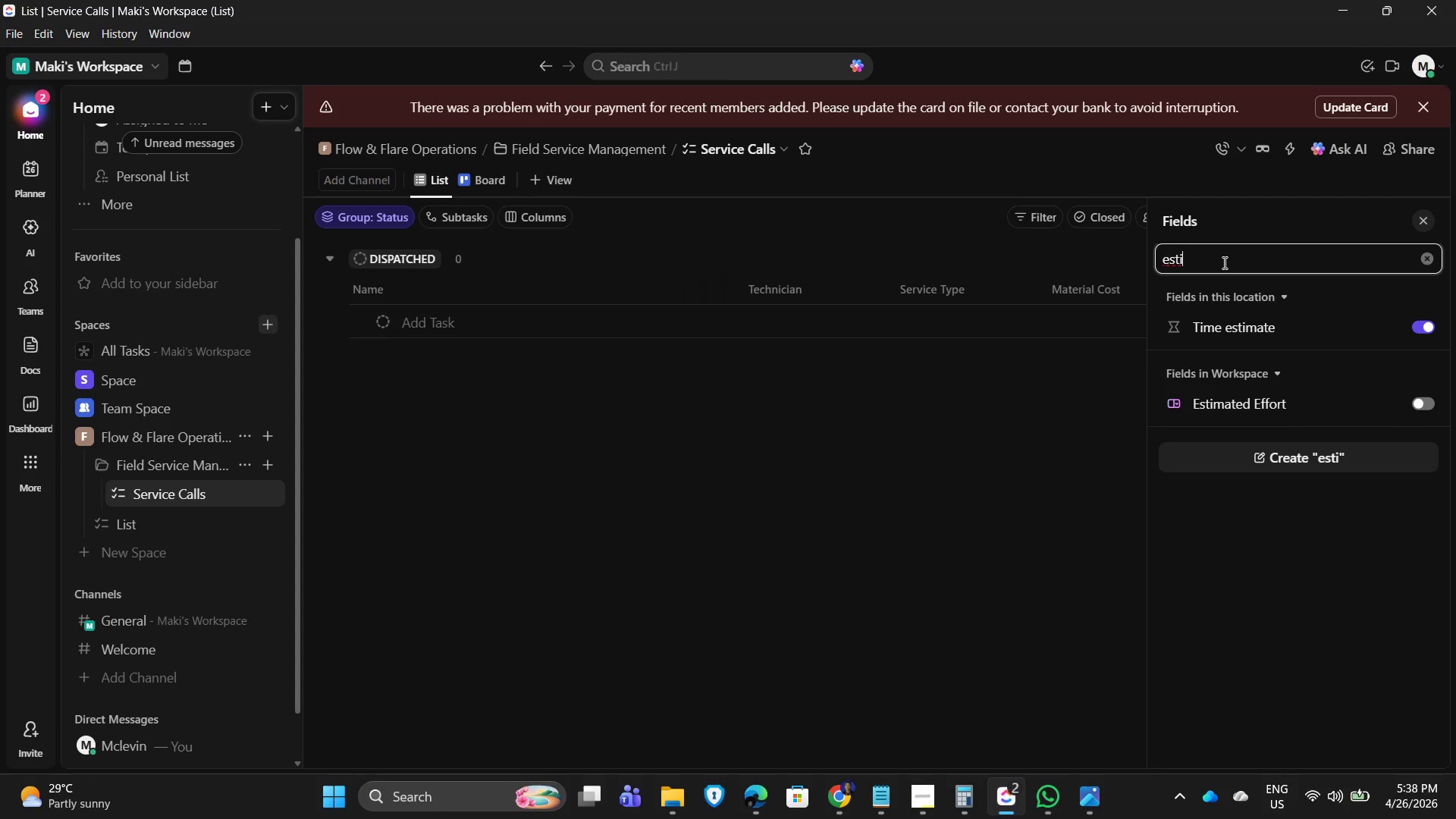 
left_click([1253, 253])
 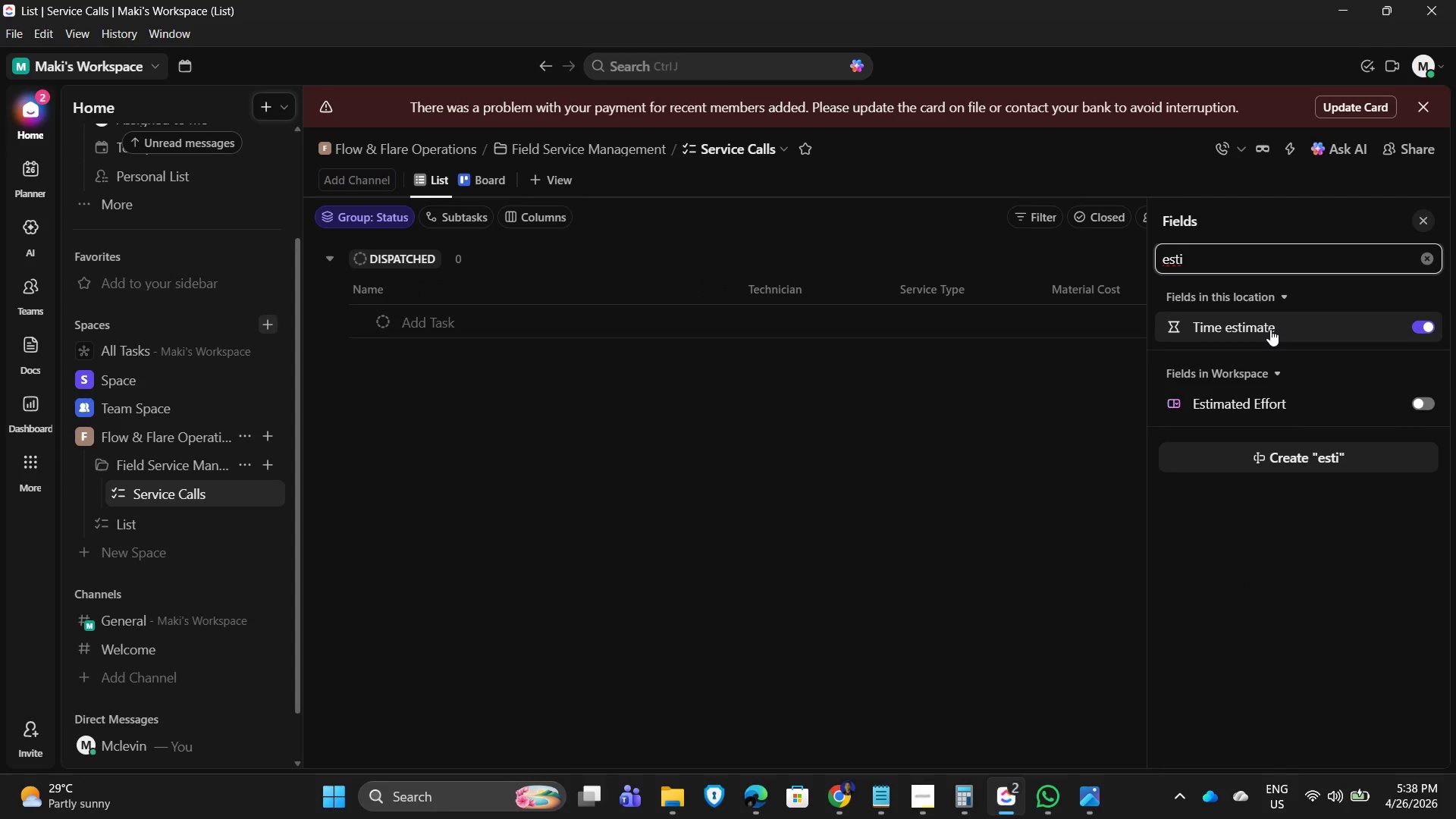 
left_click([1270, 329])
 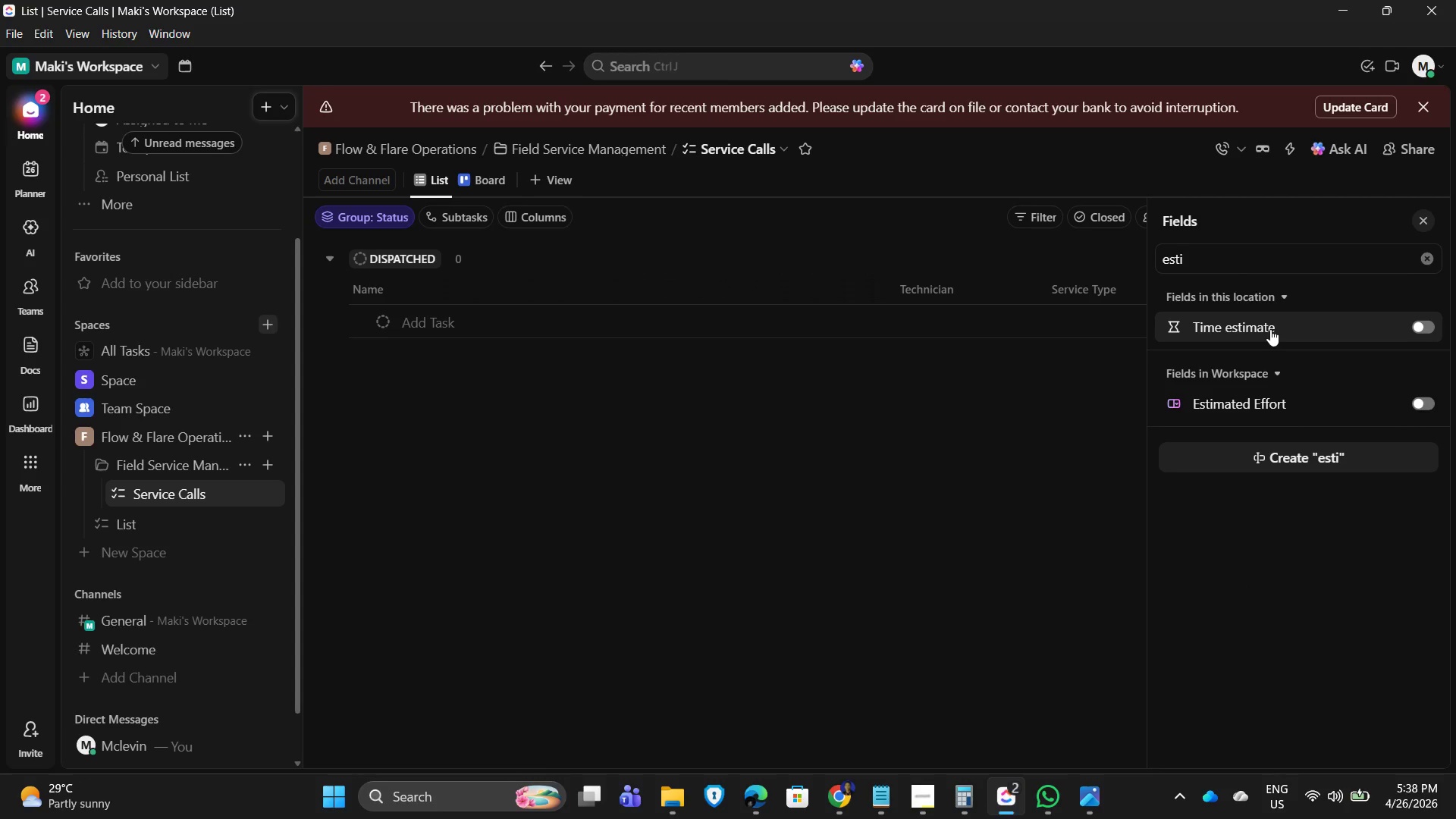 
left_click([1270, 329])
 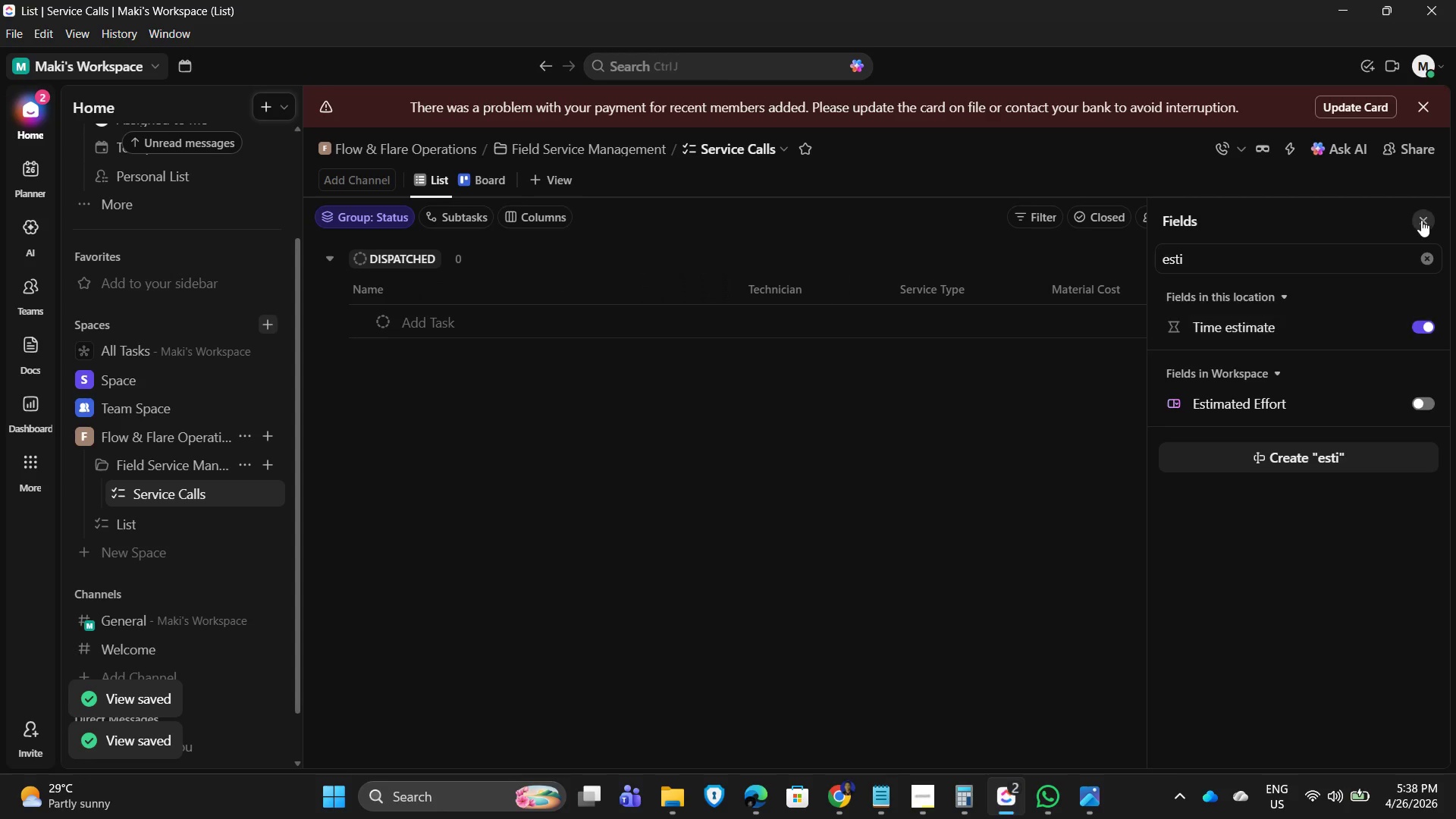 
right_click([1236, 287])
 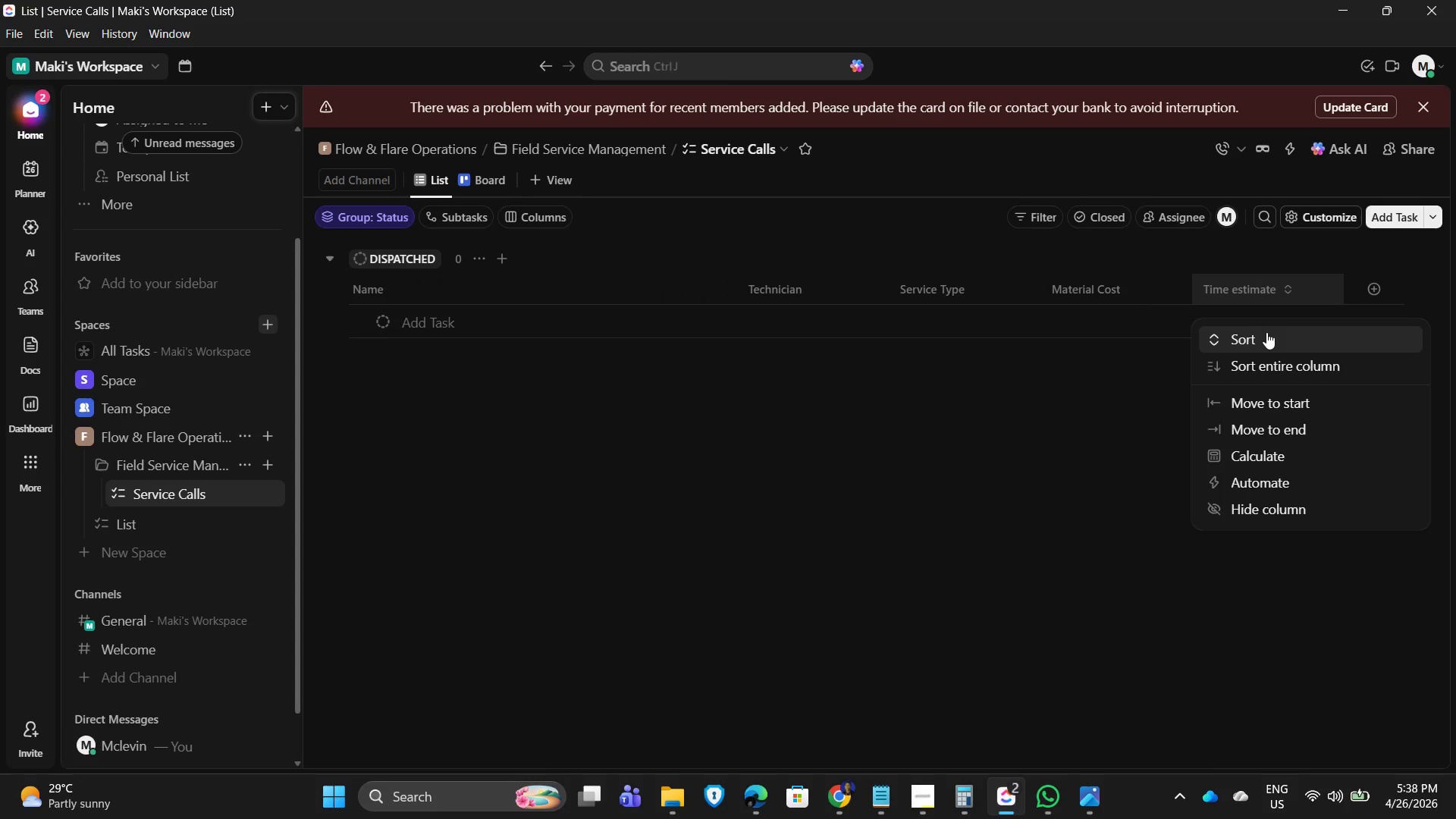 
wait(8.98)
 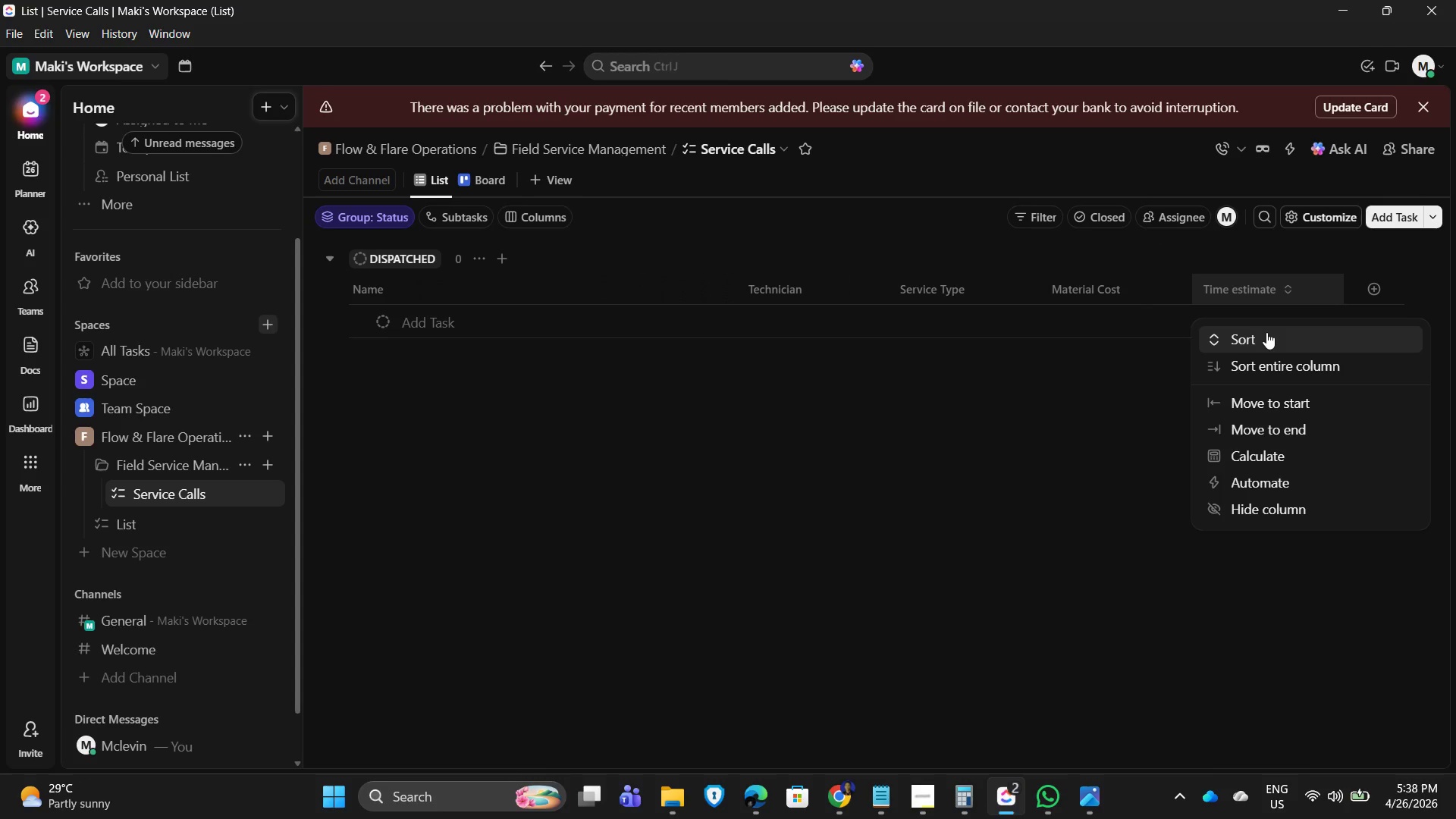 
left_click([1375, 284])
 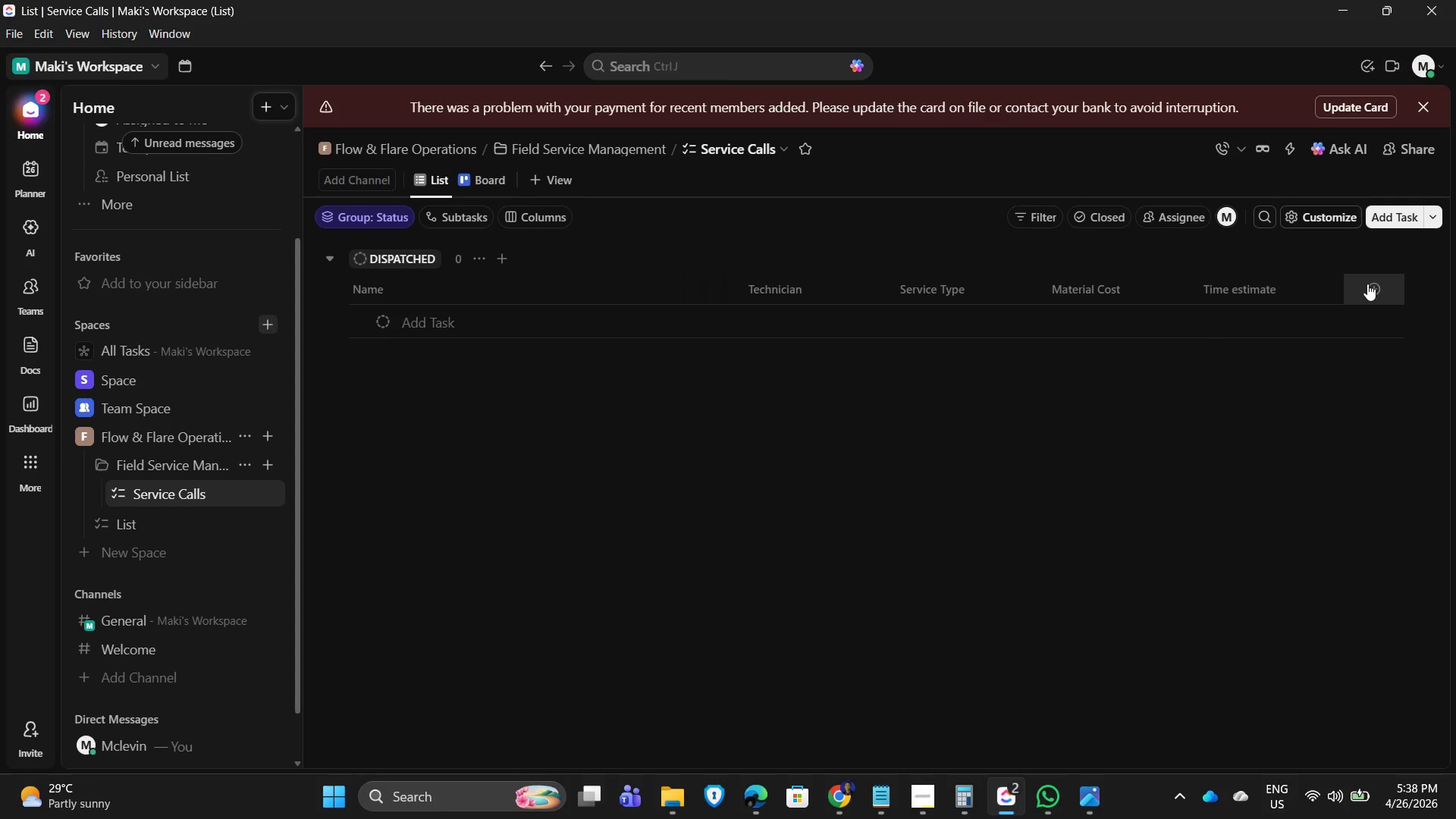 
left_click([1367, 284])
 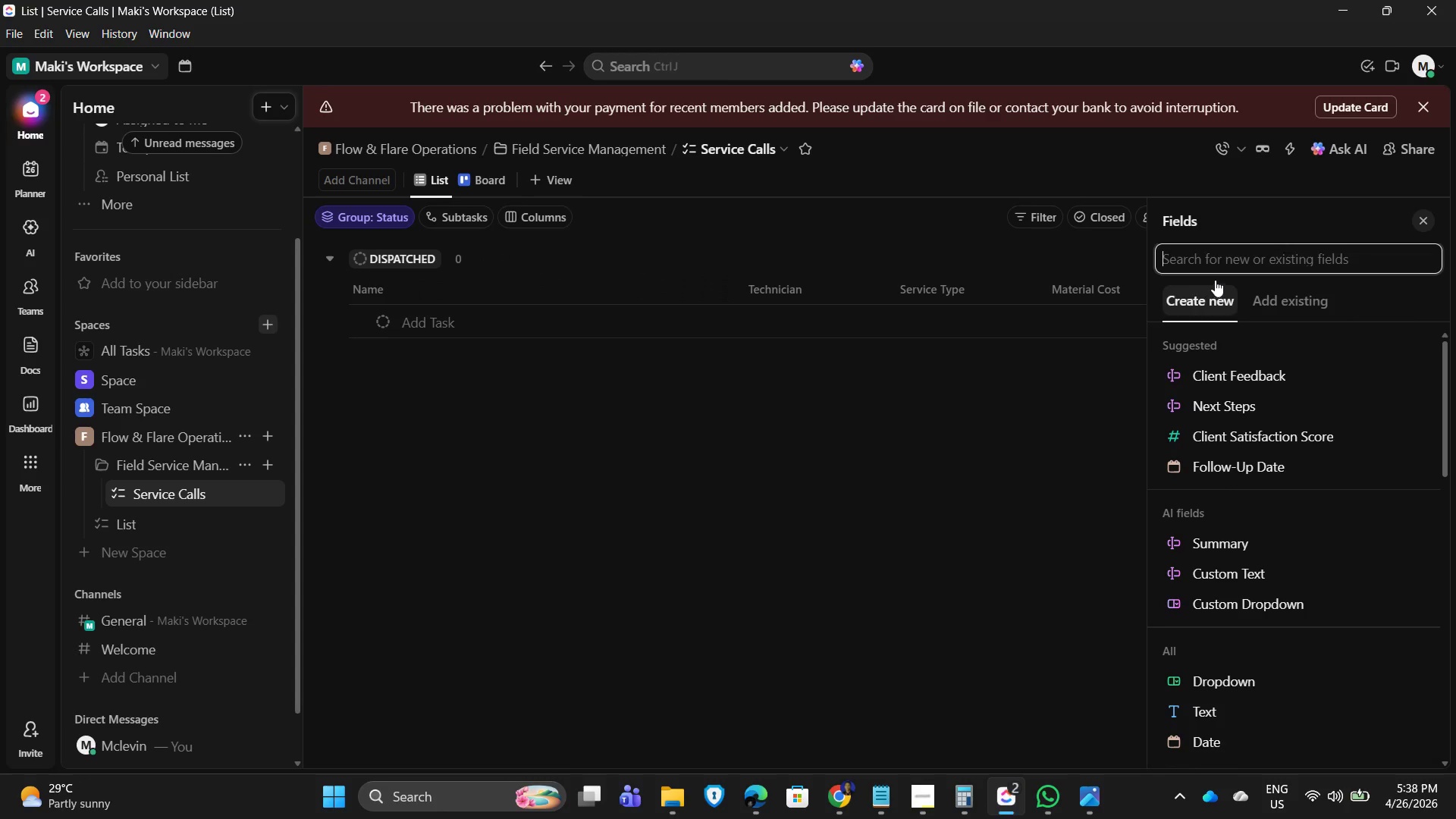 
type(number)
 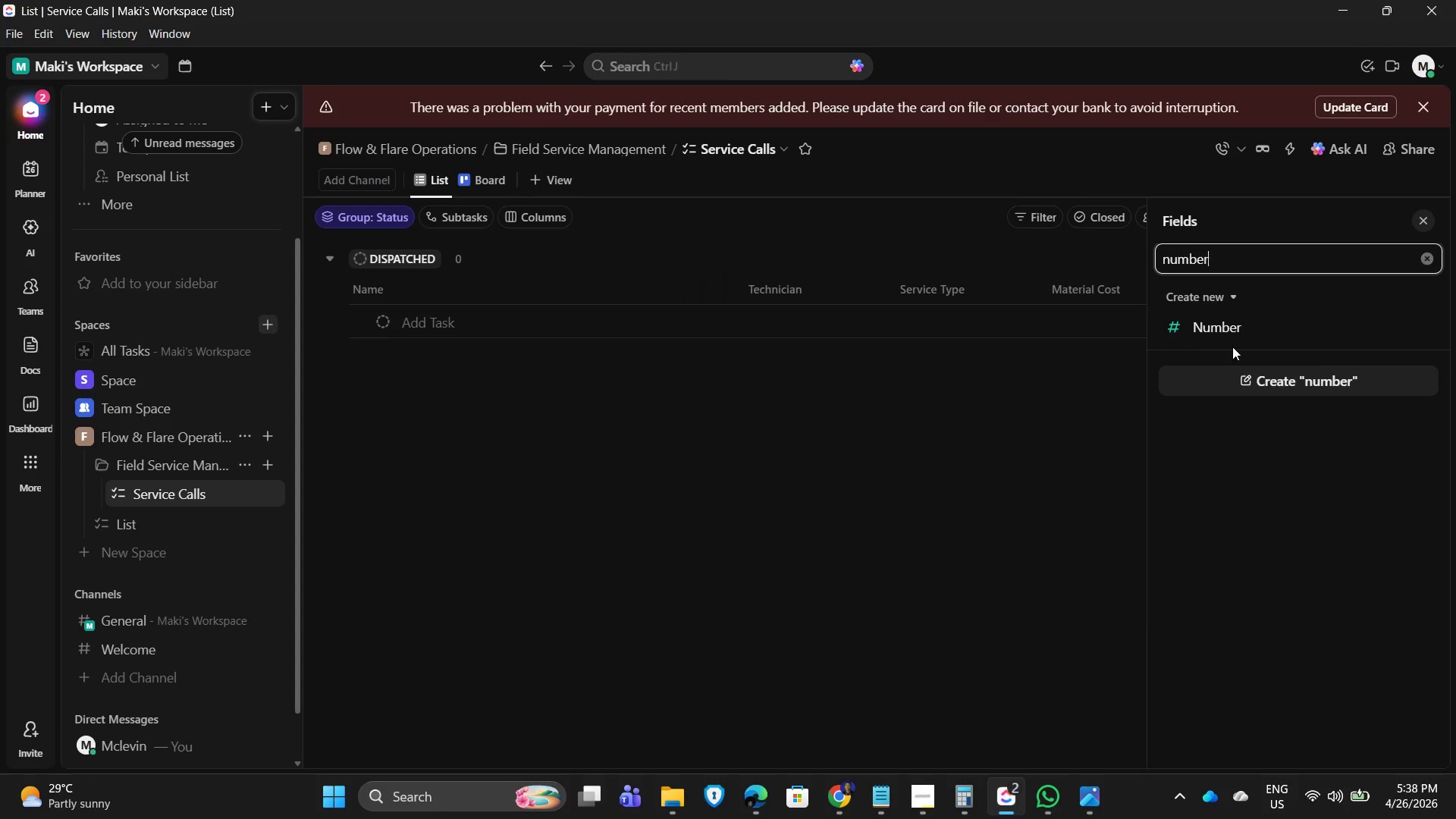 
left_click([1244, 328])
 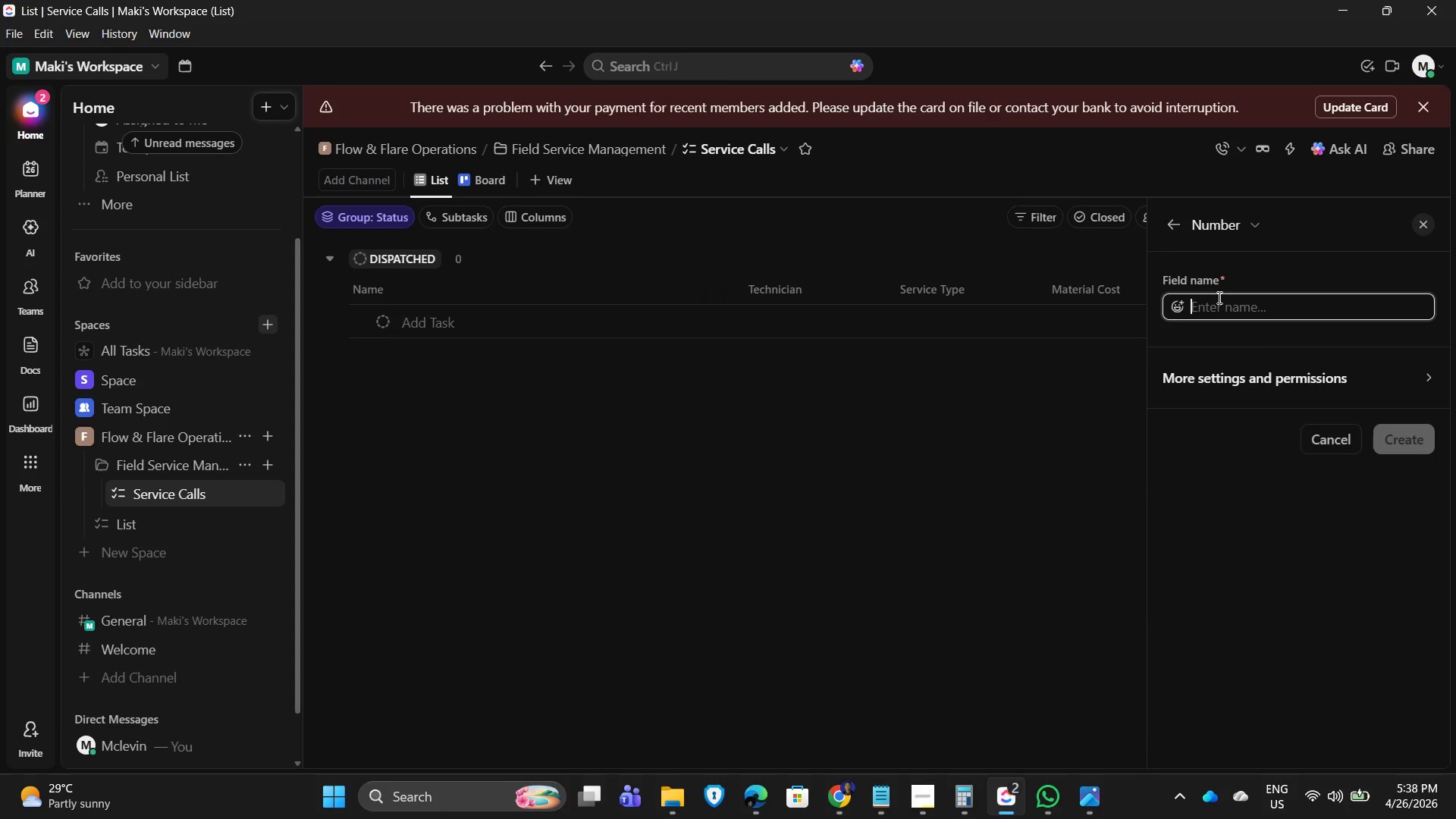 
left_click([1220, 299])
 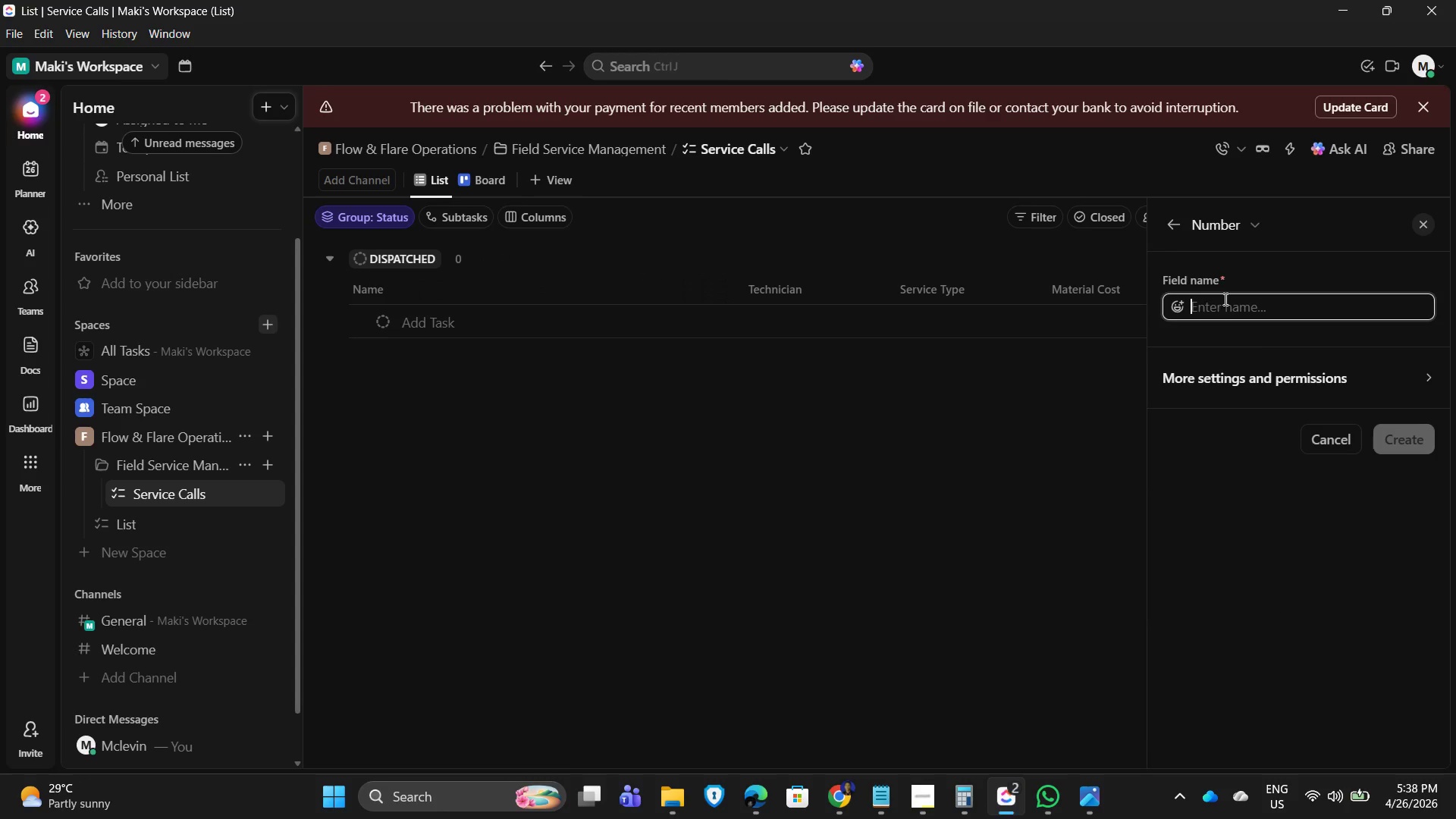 
type(Estimated Labor Hours)
 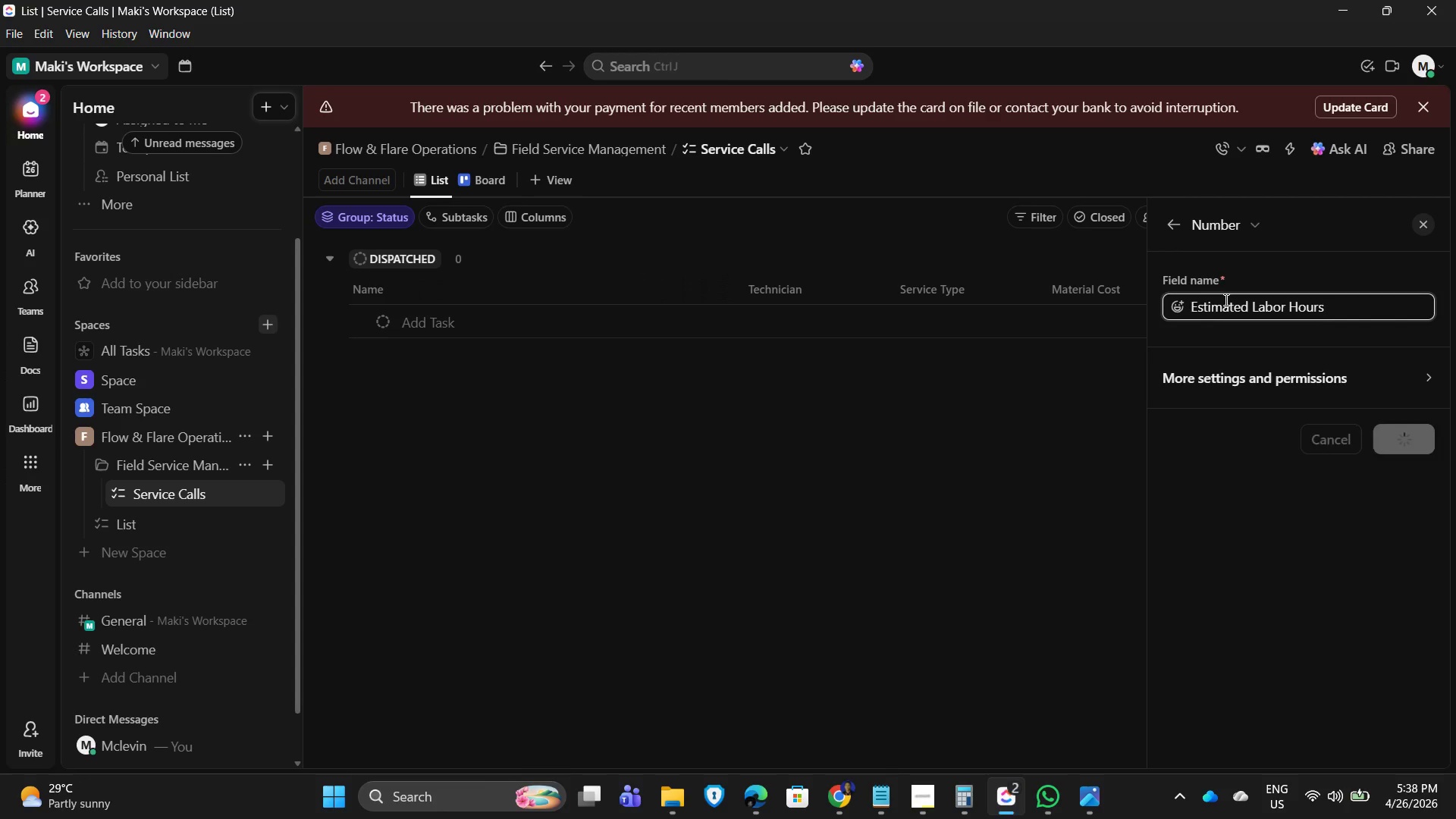 
 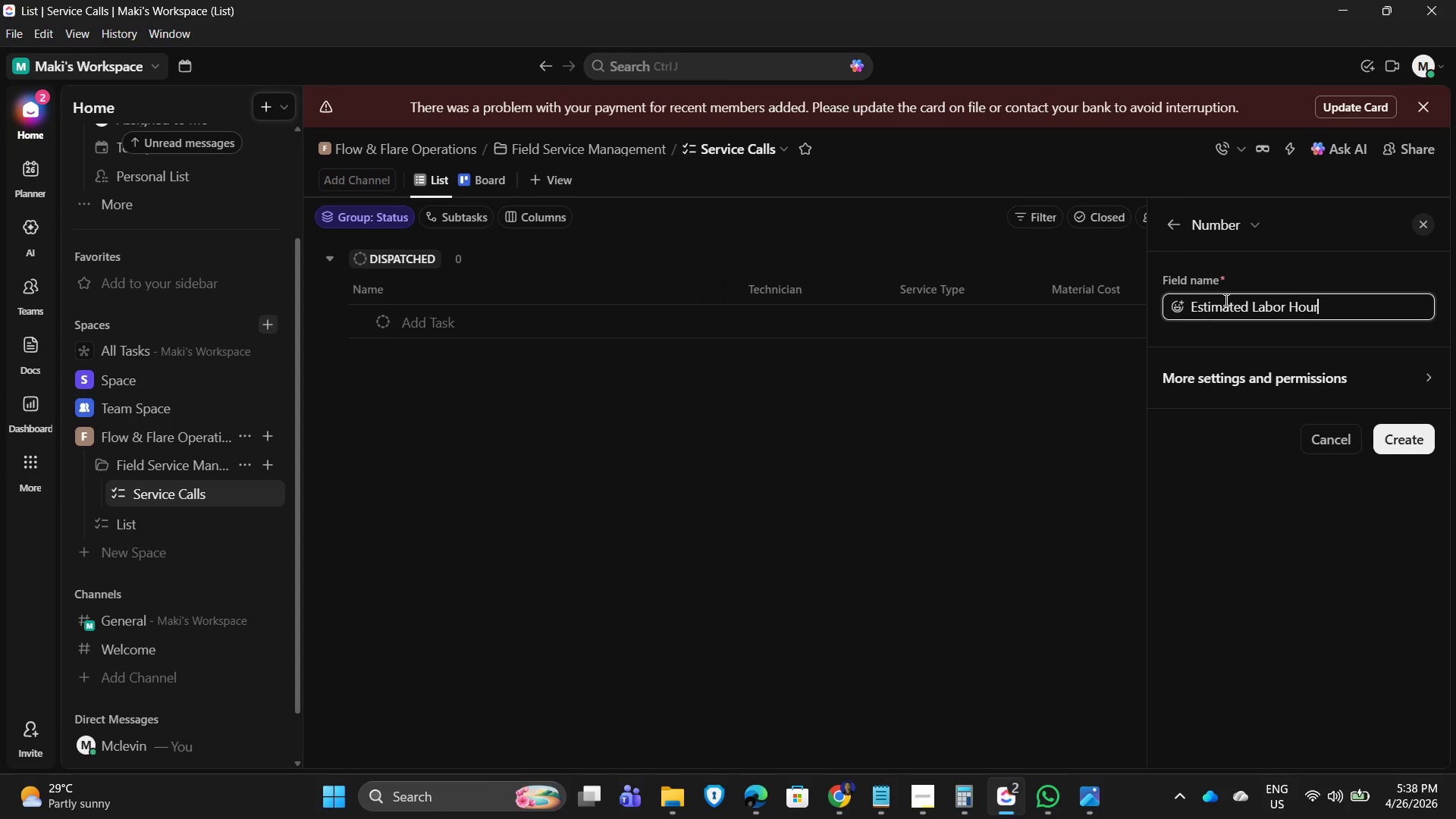 
key(Enter)
 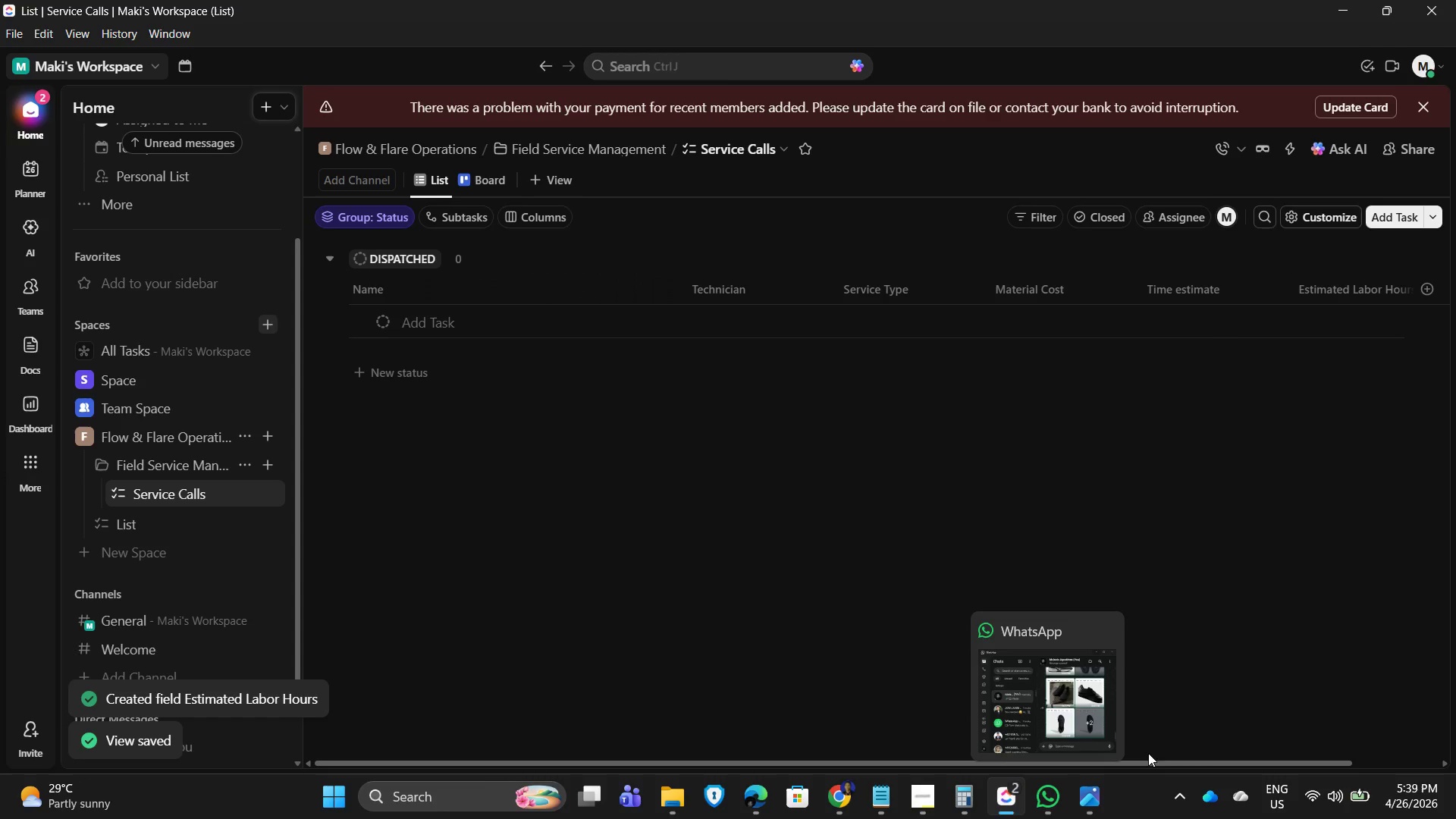 
left_click([454, 318])
 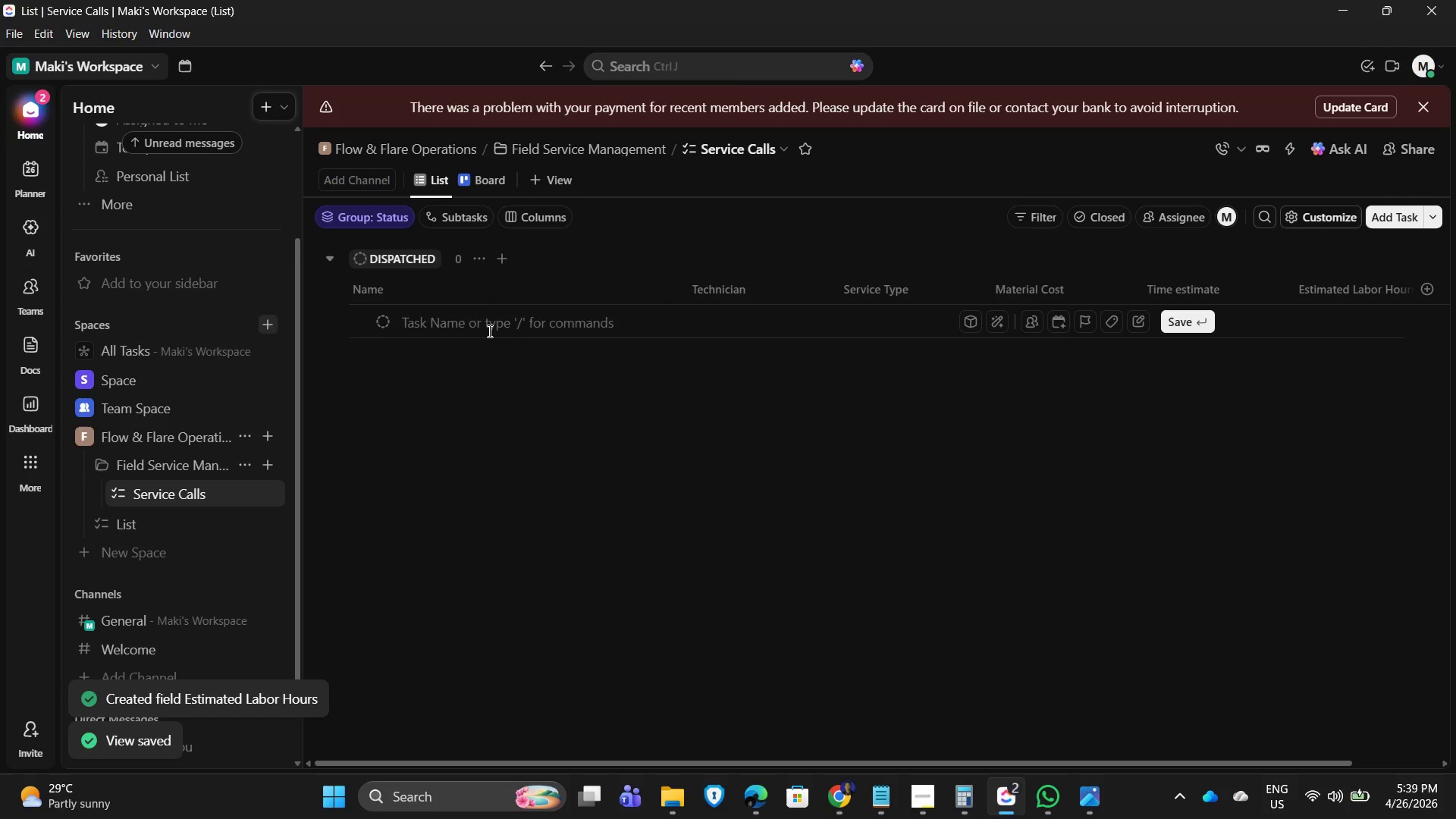 
key(Numpad1)
 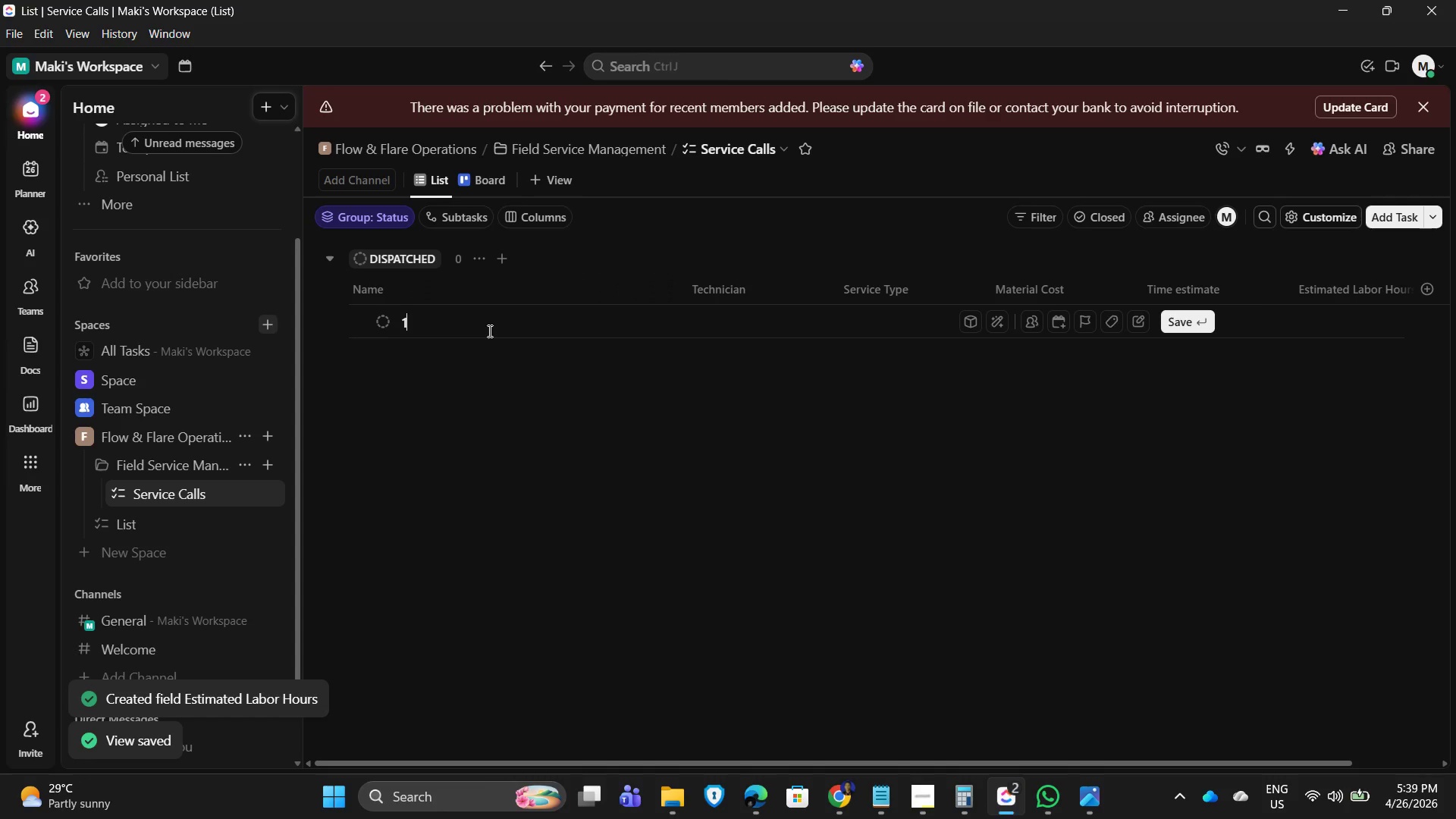 
key(NumpadEnter)
 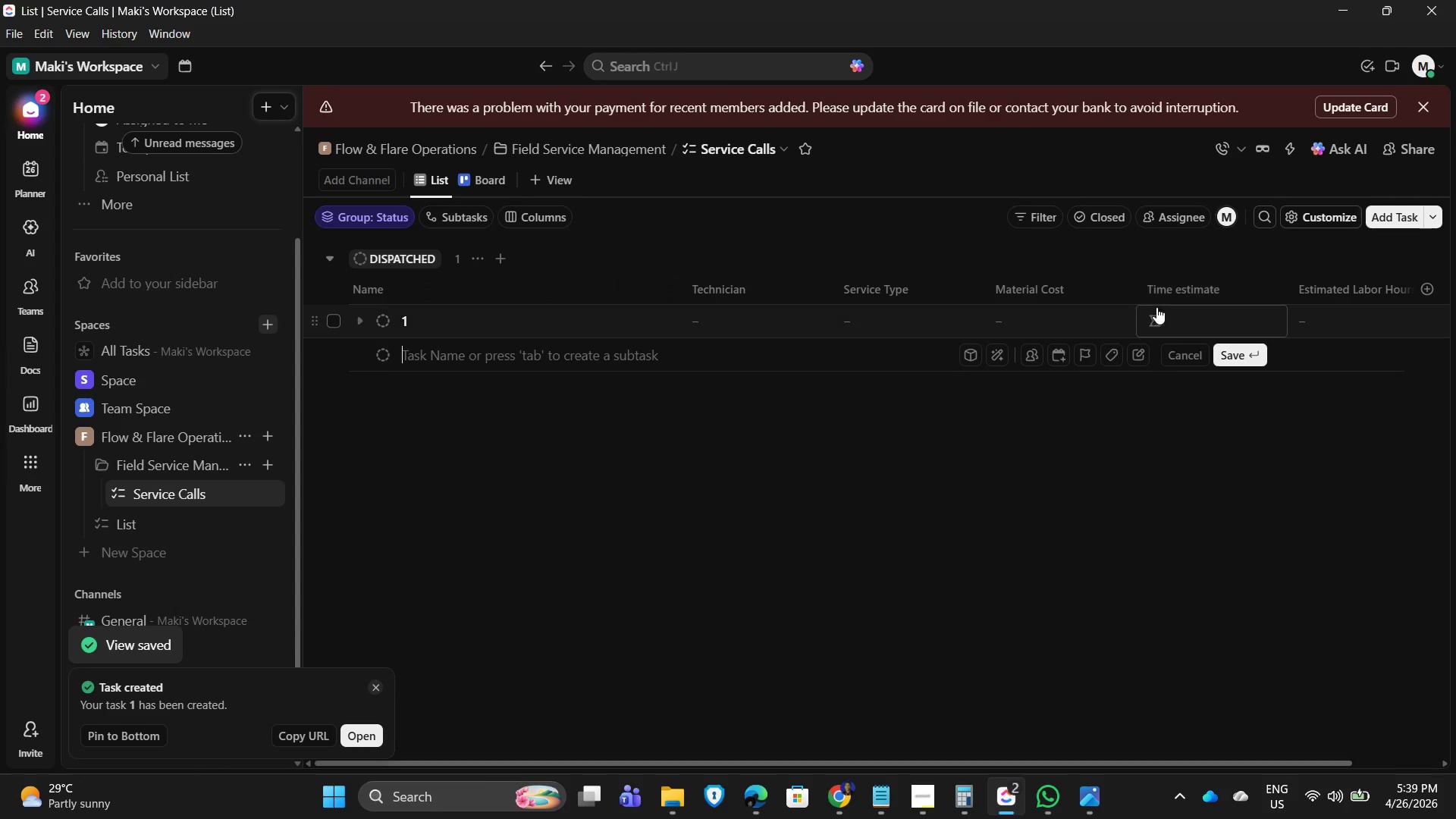 
left_click([1168, 312])
 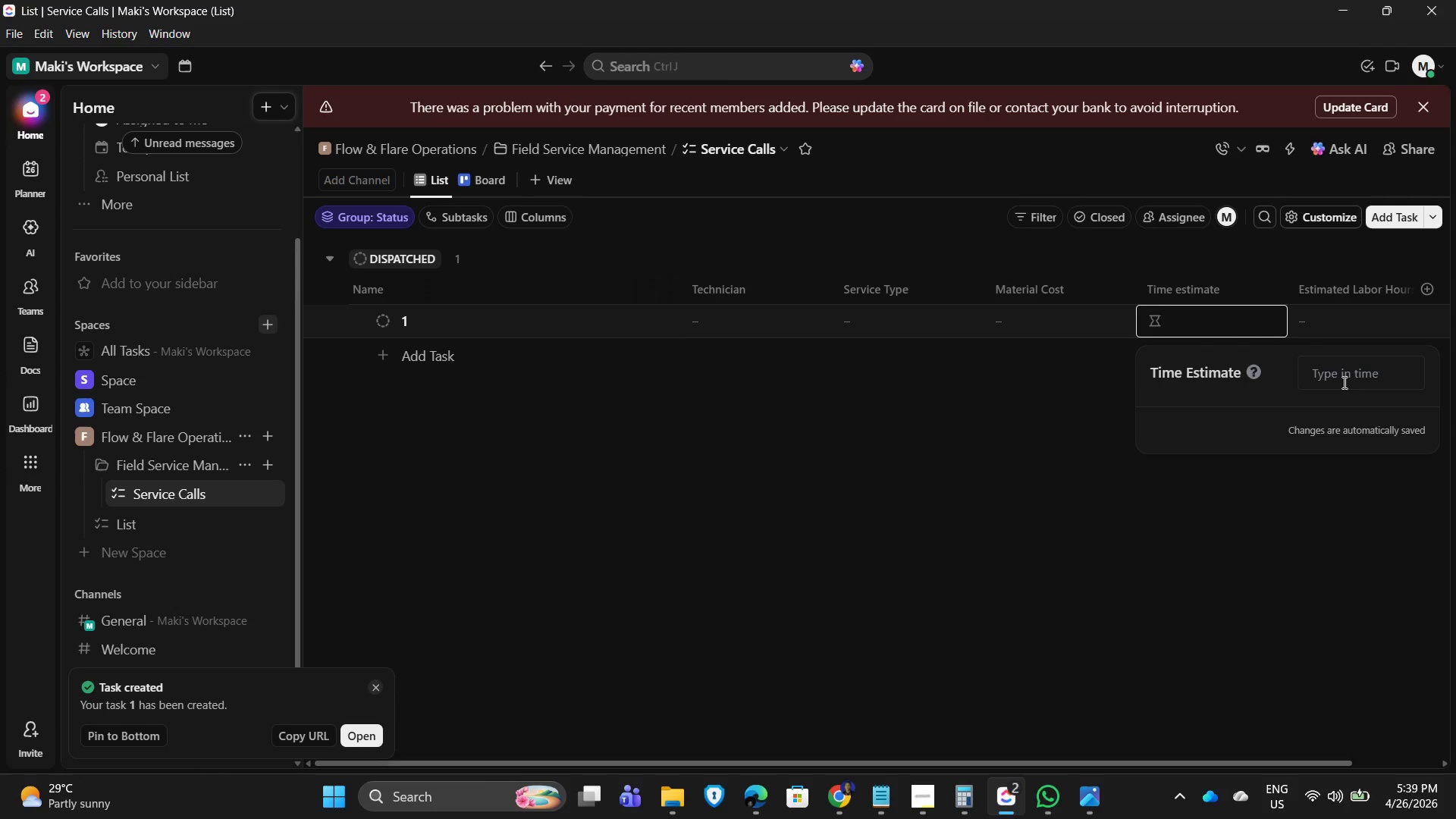 
wait(5.53)
 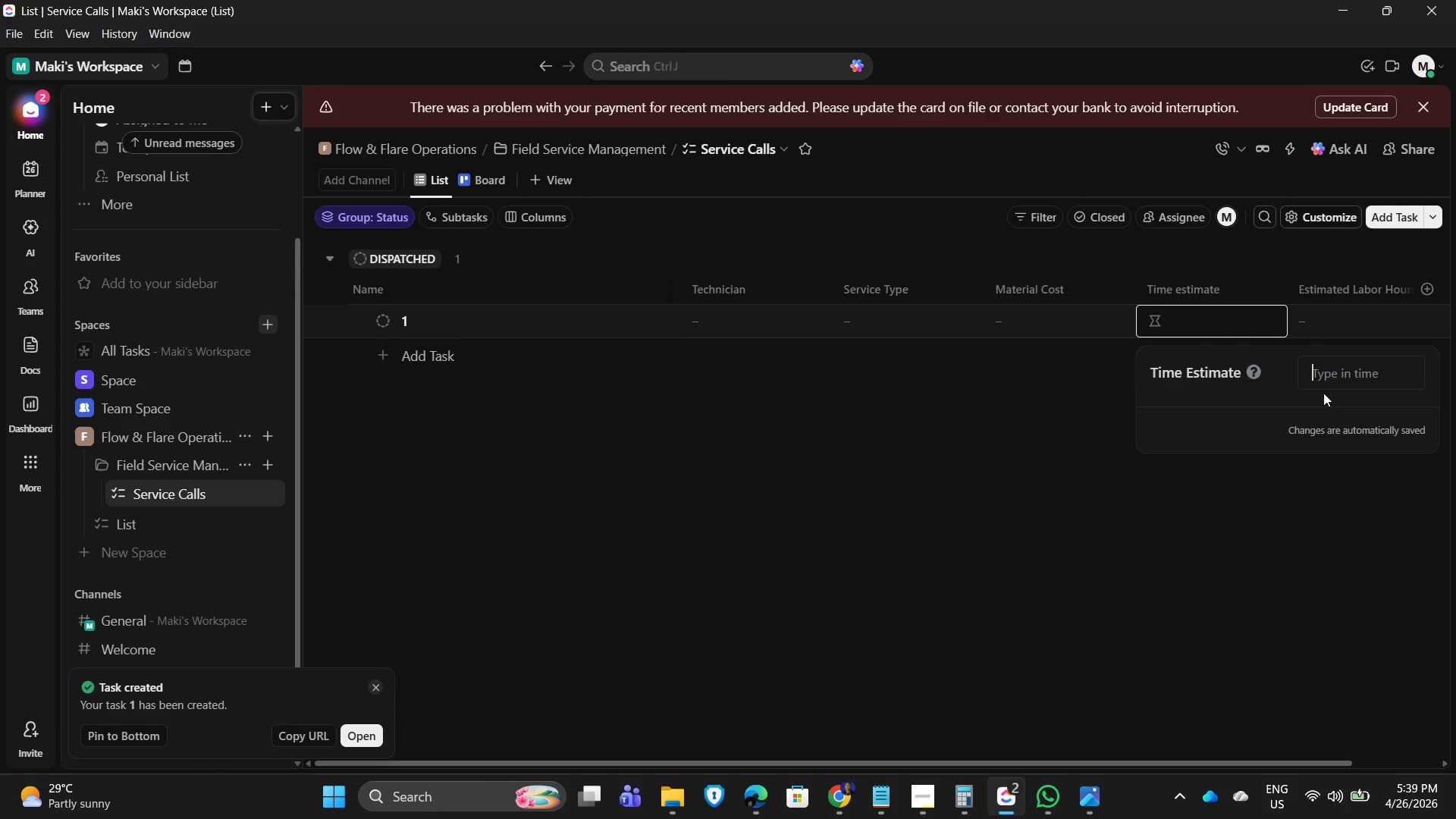 
left_click([1189, 287])
 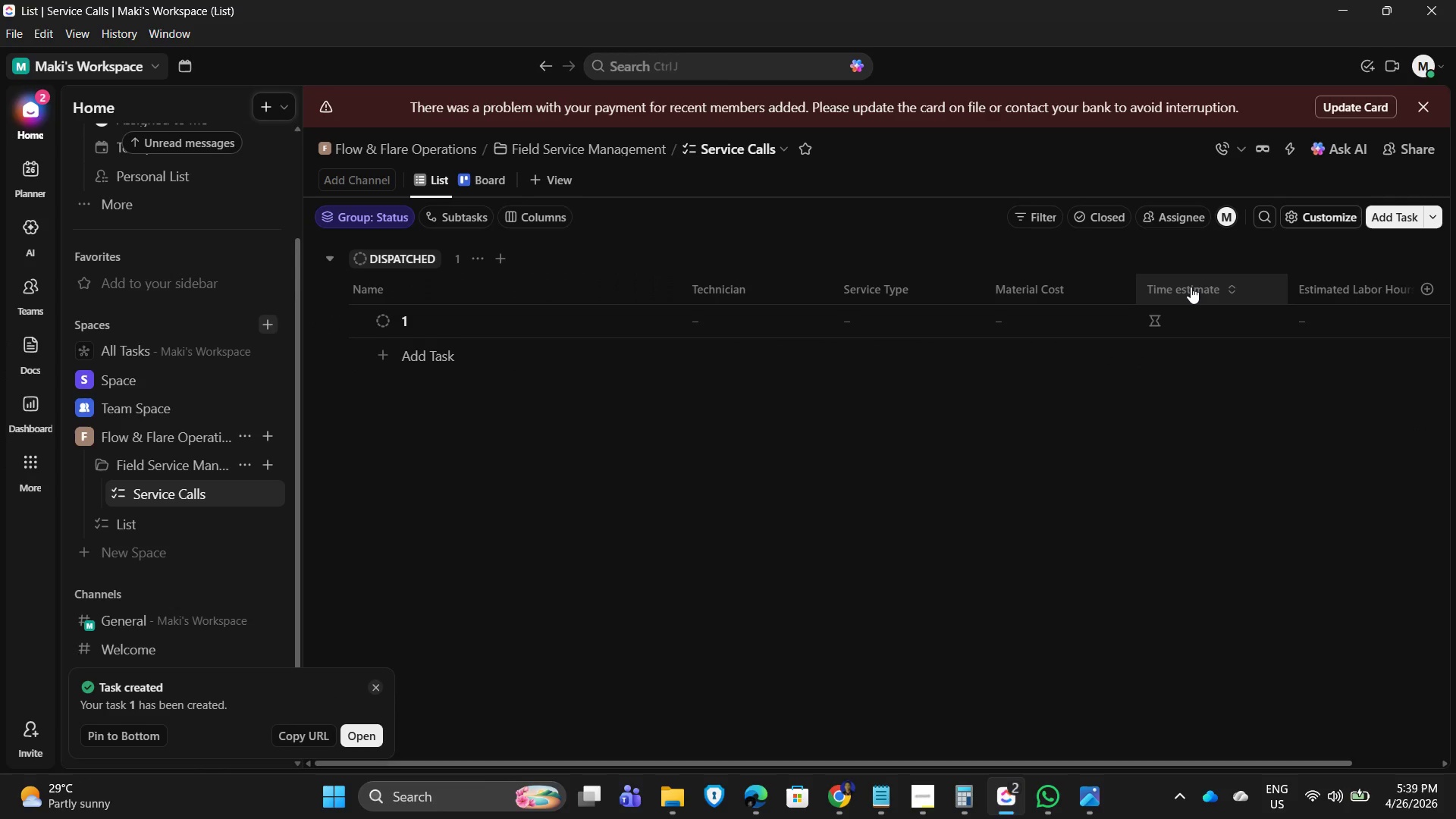 
right_click([1191, 287])
 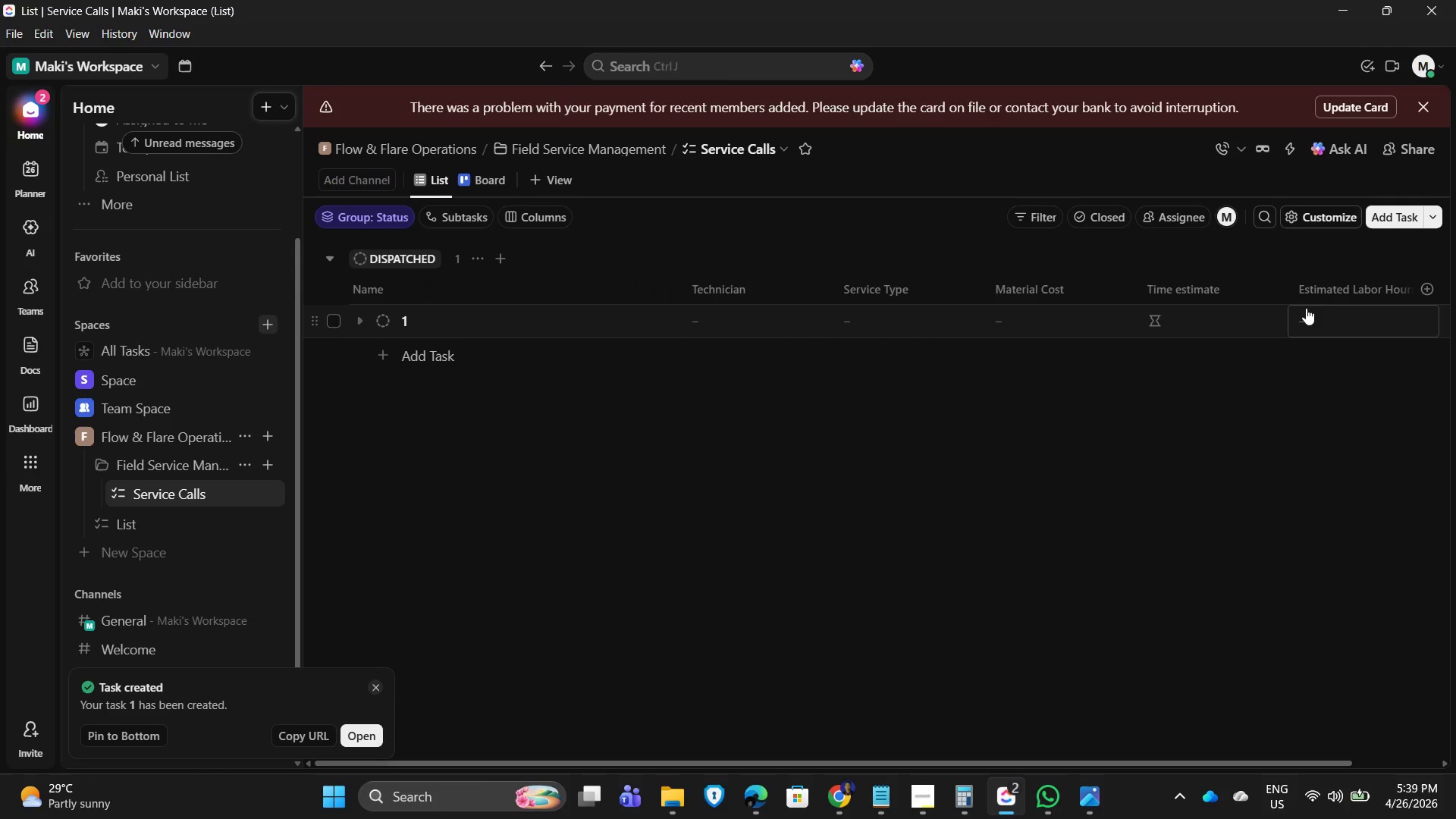 
left_click([1338, 311])
 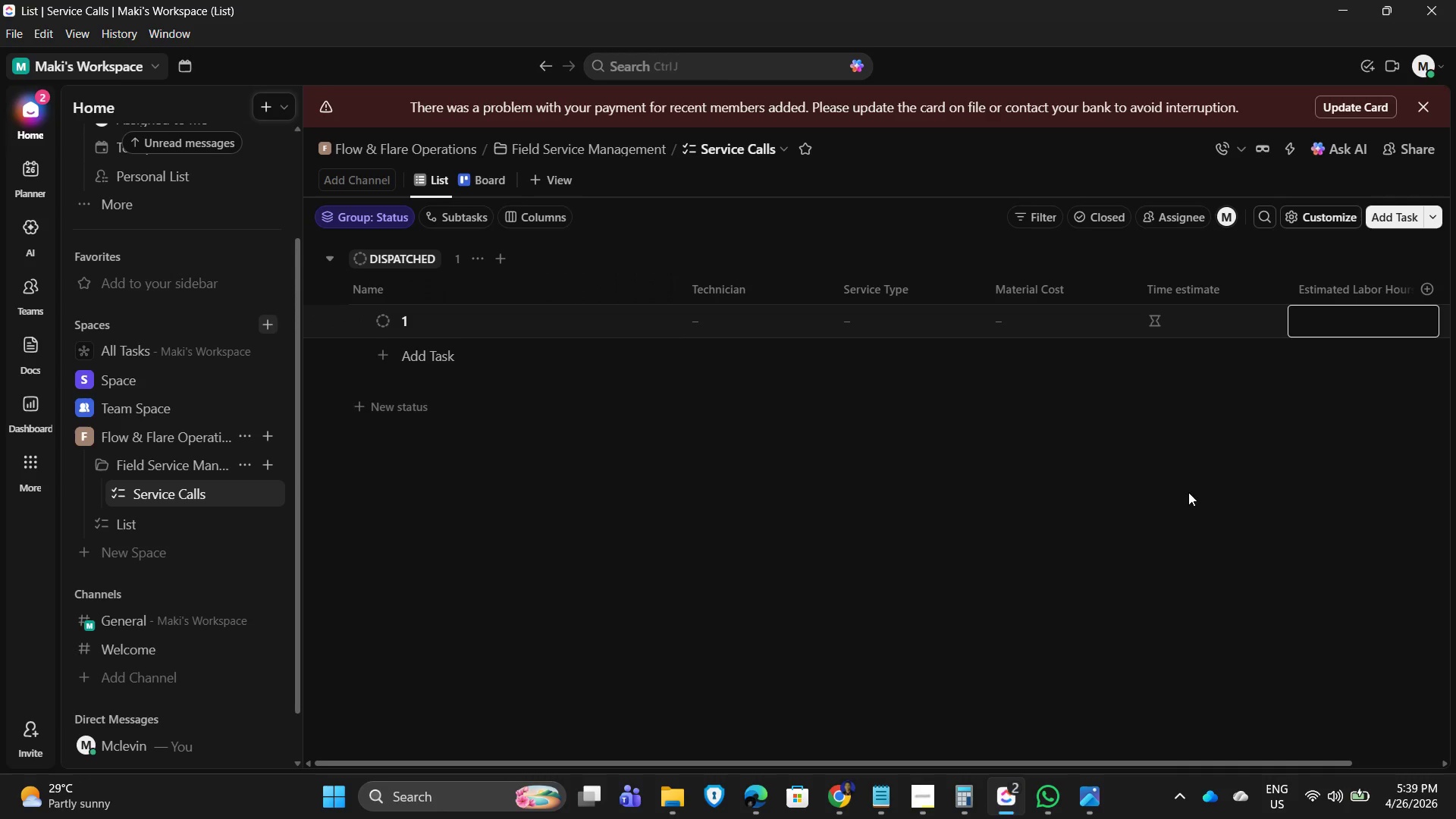 
left_click_drag(start_coordinate=[1162, 763], to_coordinate=[1300, 755])
 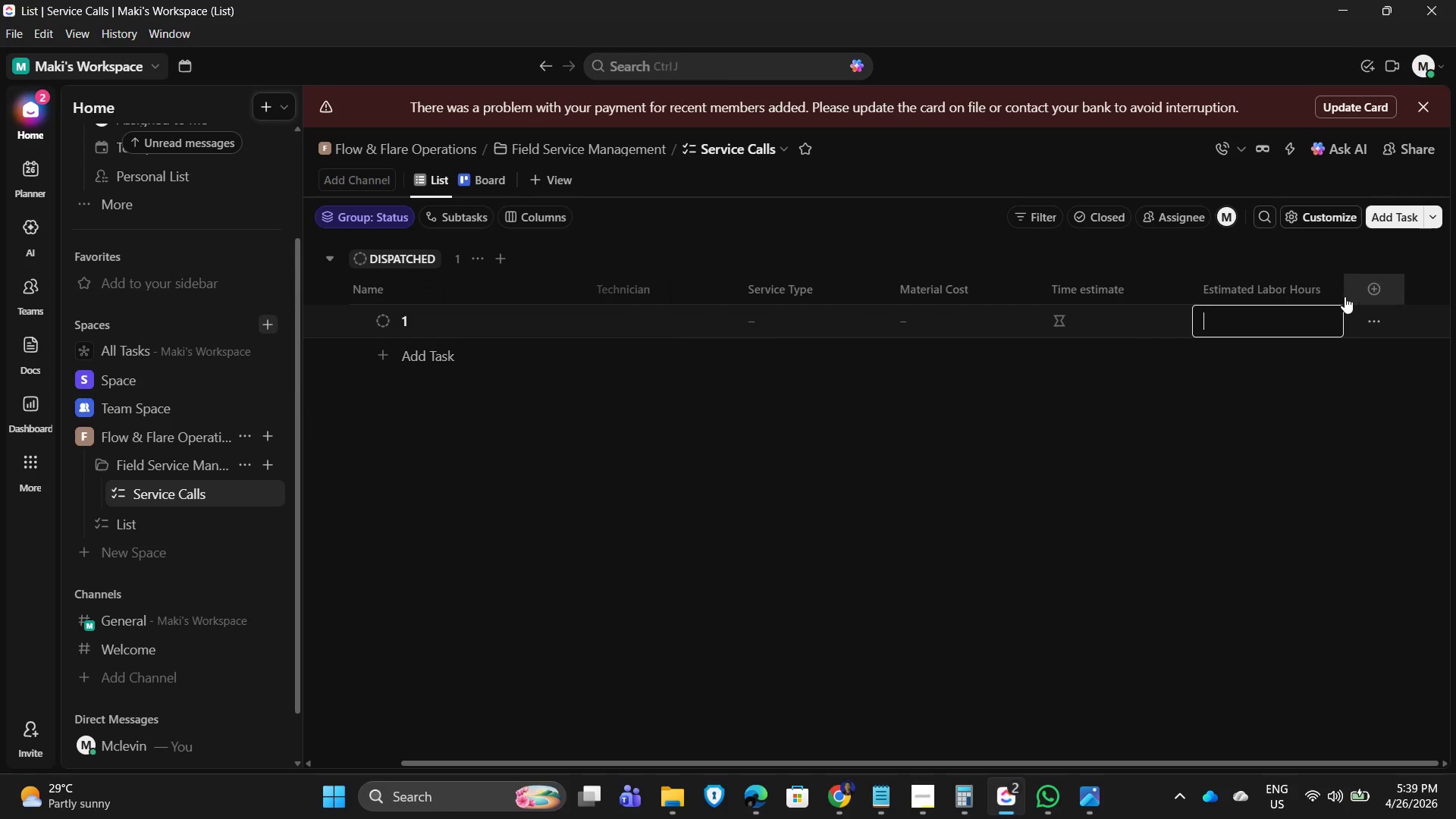 
left_click([1059, 427])
 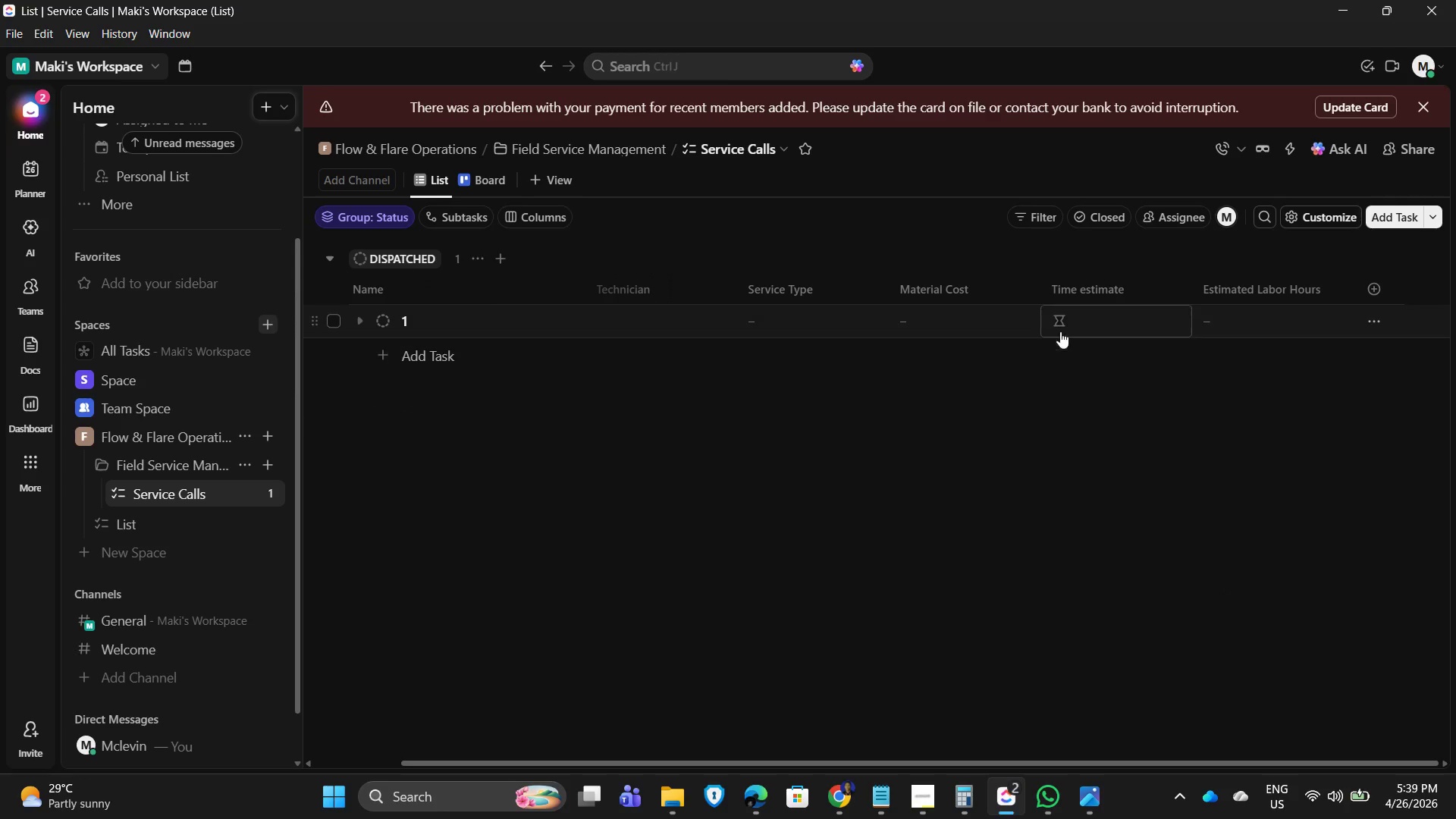 
left_click([1062, 319])
 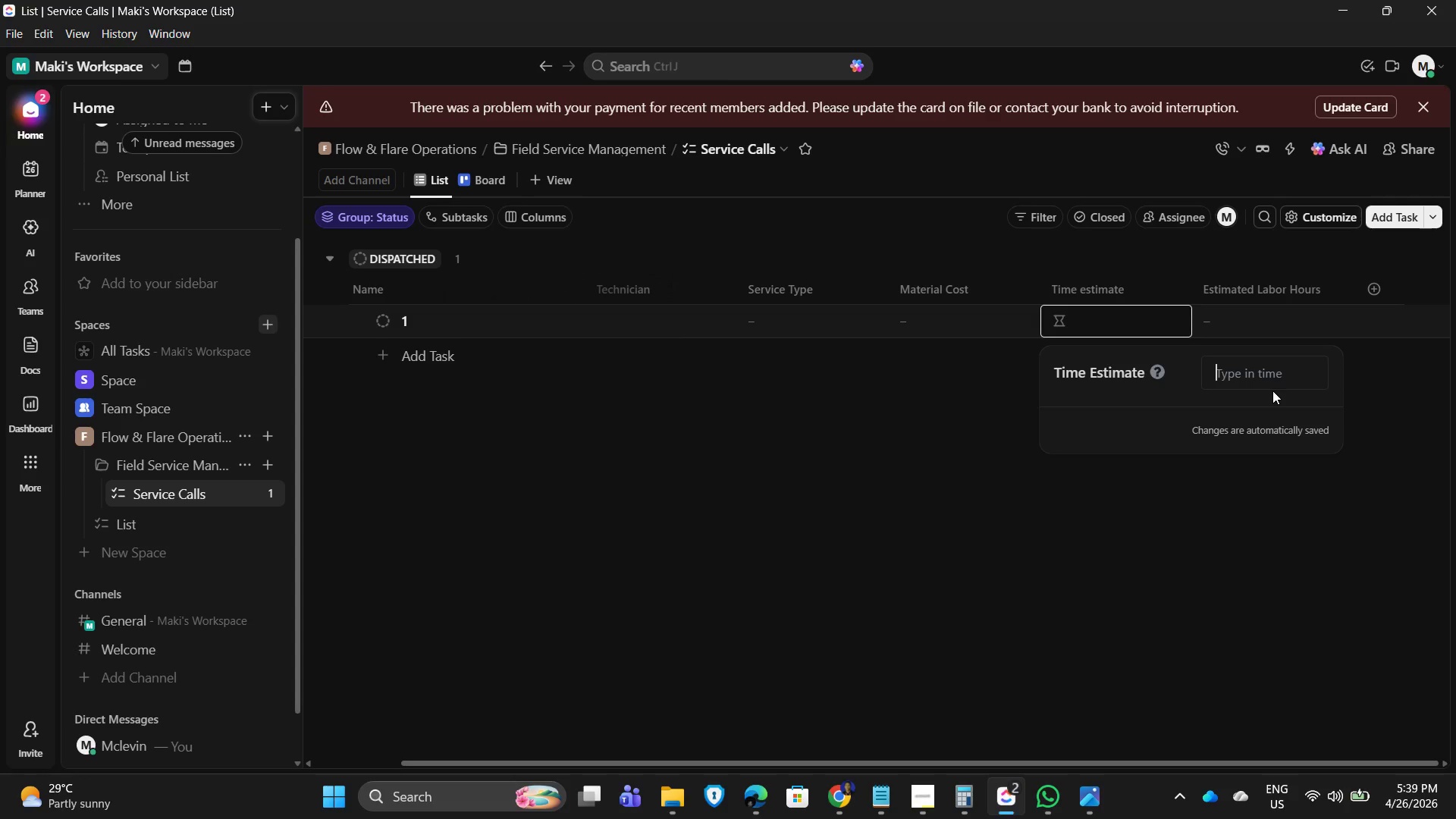 
key(Numpad1)
 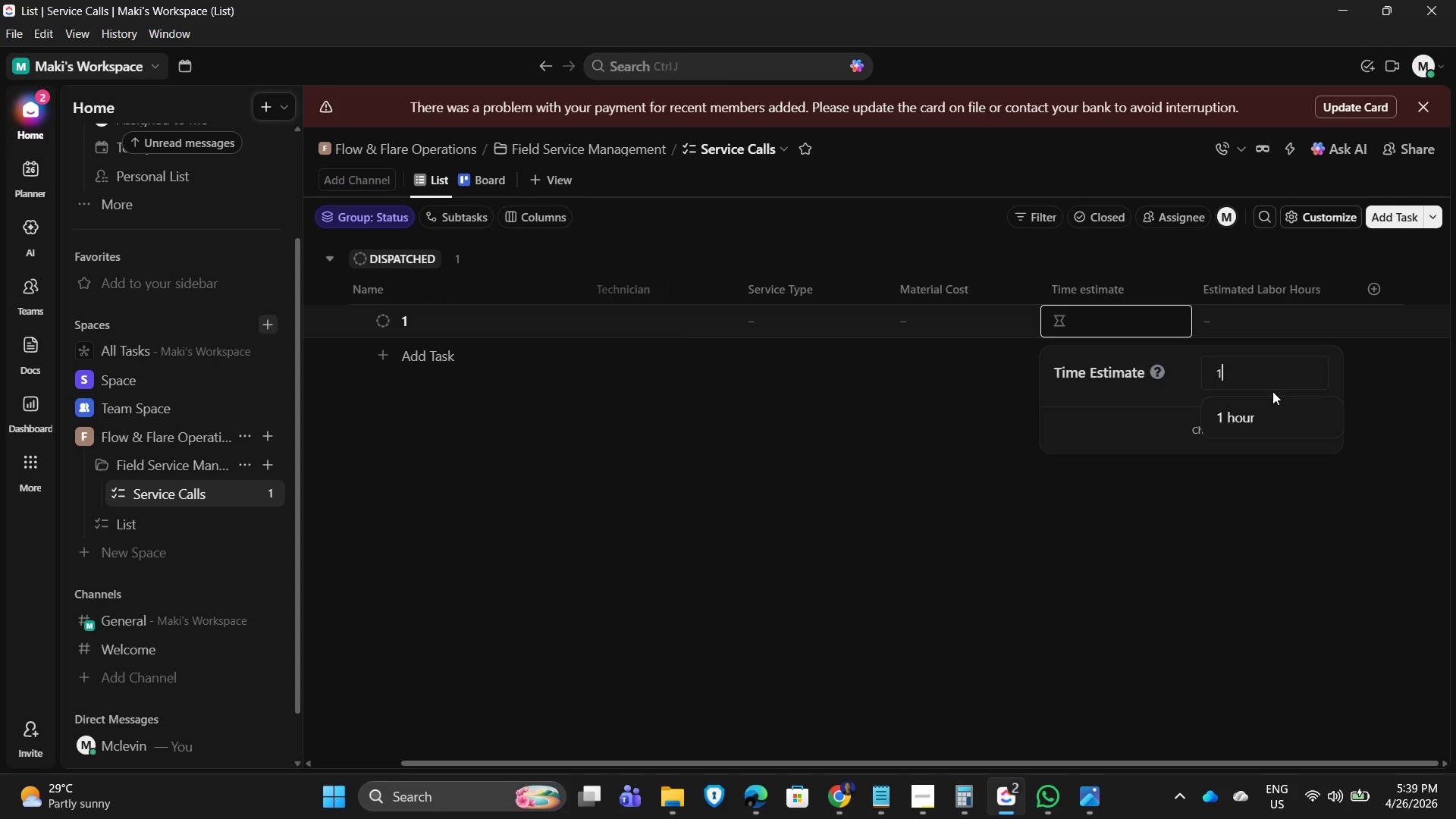 
key(NumpadEnter)
 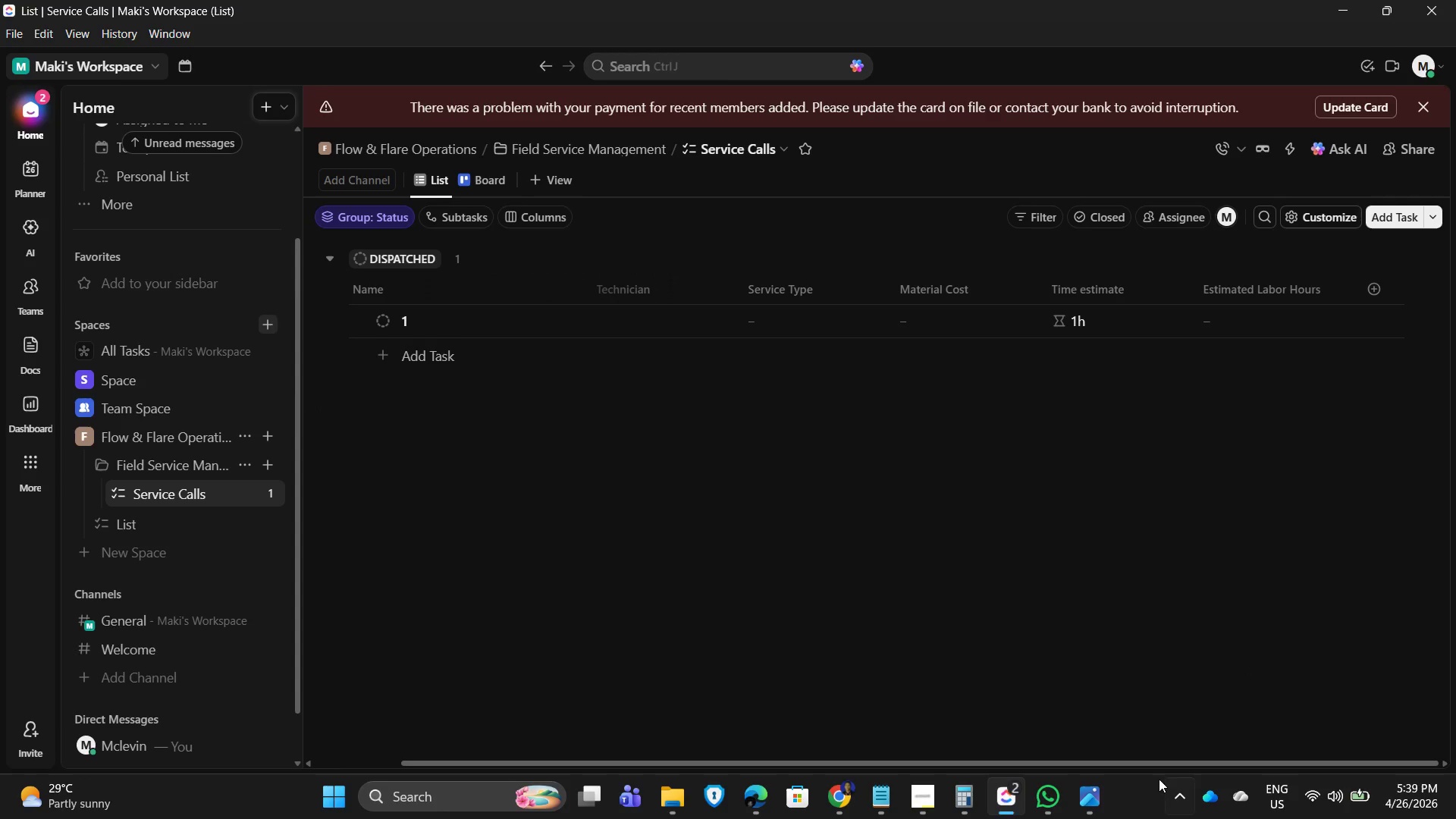 
left_click([920, 809])